 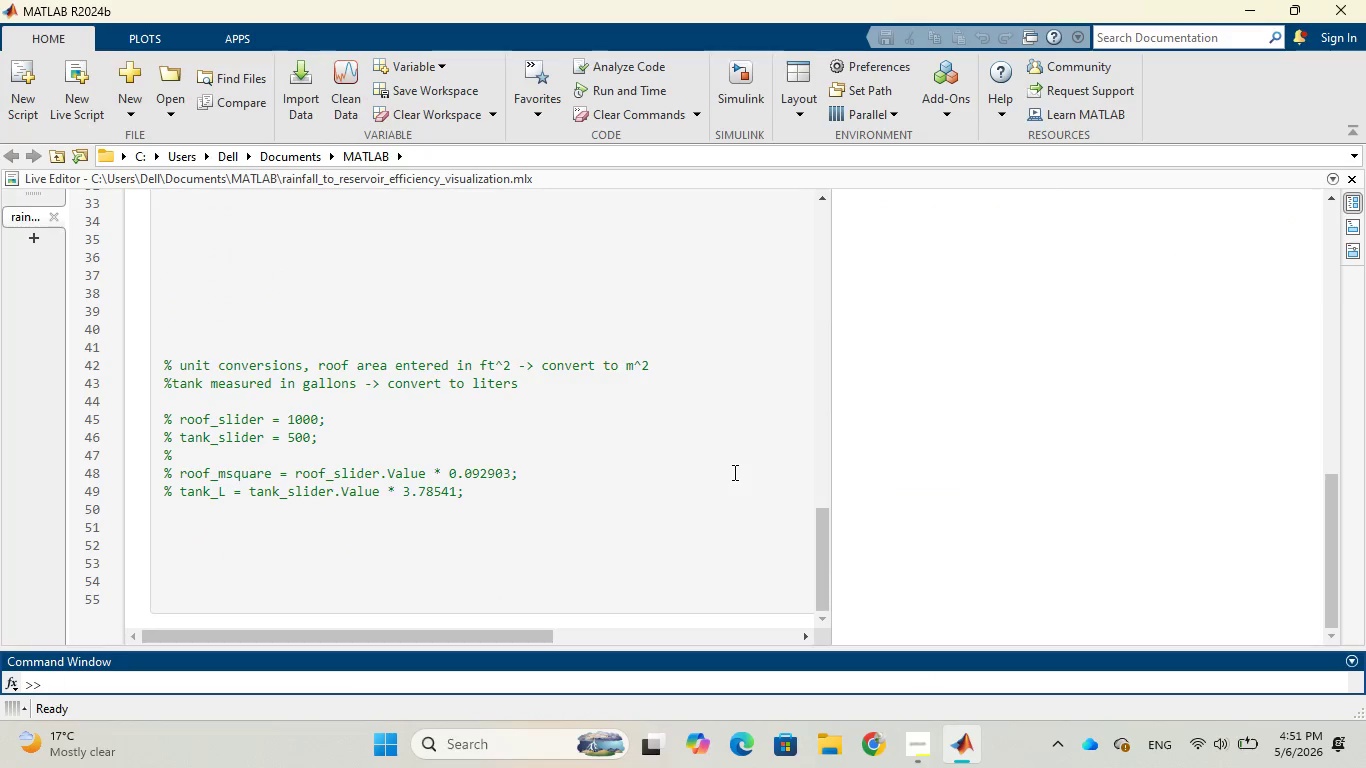 
scroll: coordinate [733, 472], scroll_direction: up, amount: 4.0
 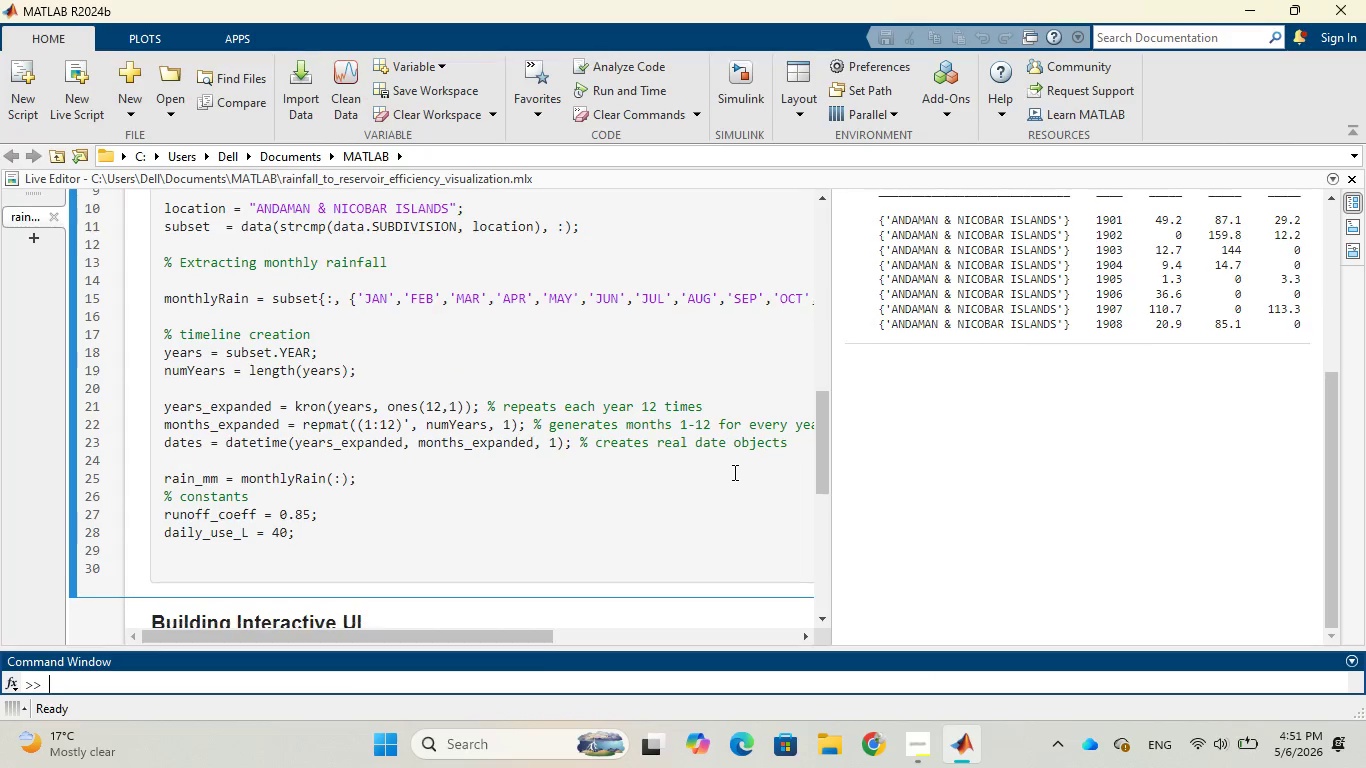 
scroll: coordinate [733, 472], scroll_direction: down, amount: 4.0
 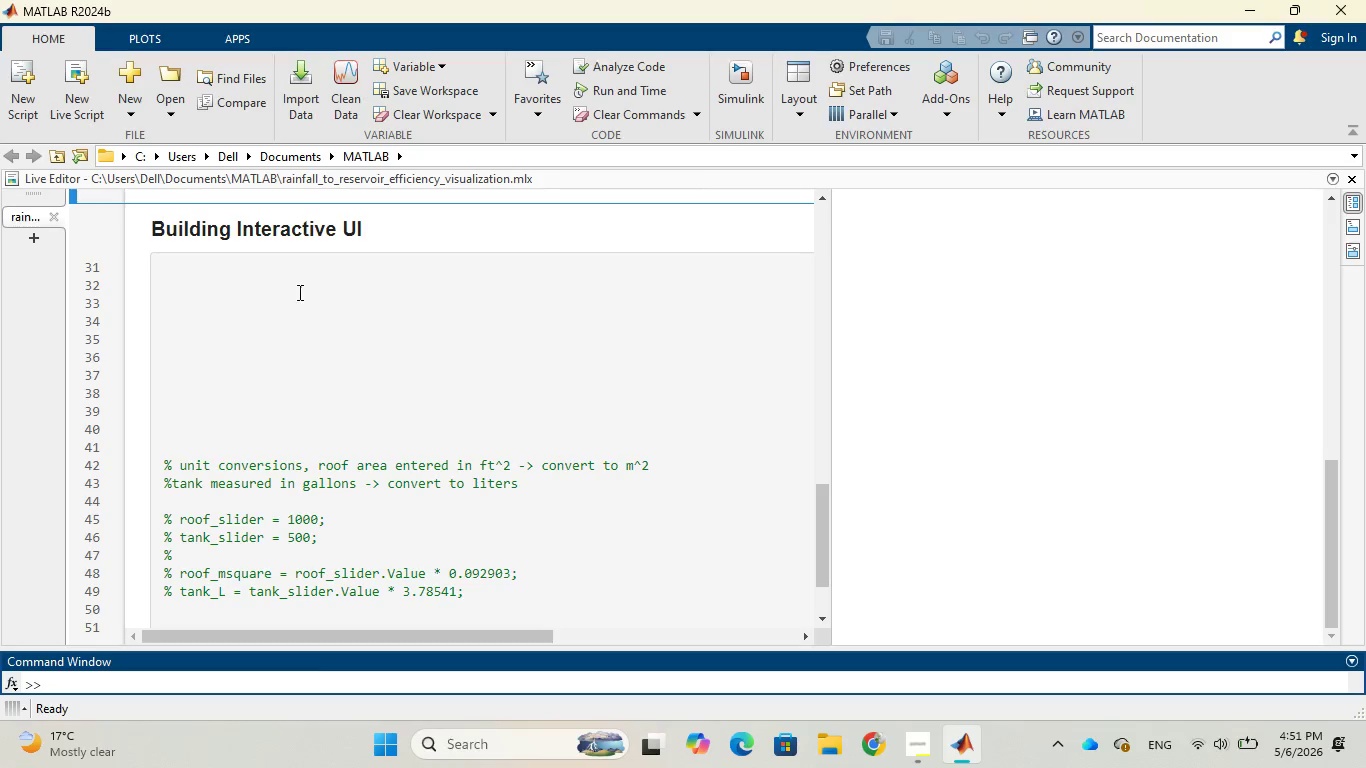 
left_click([280, 279])
 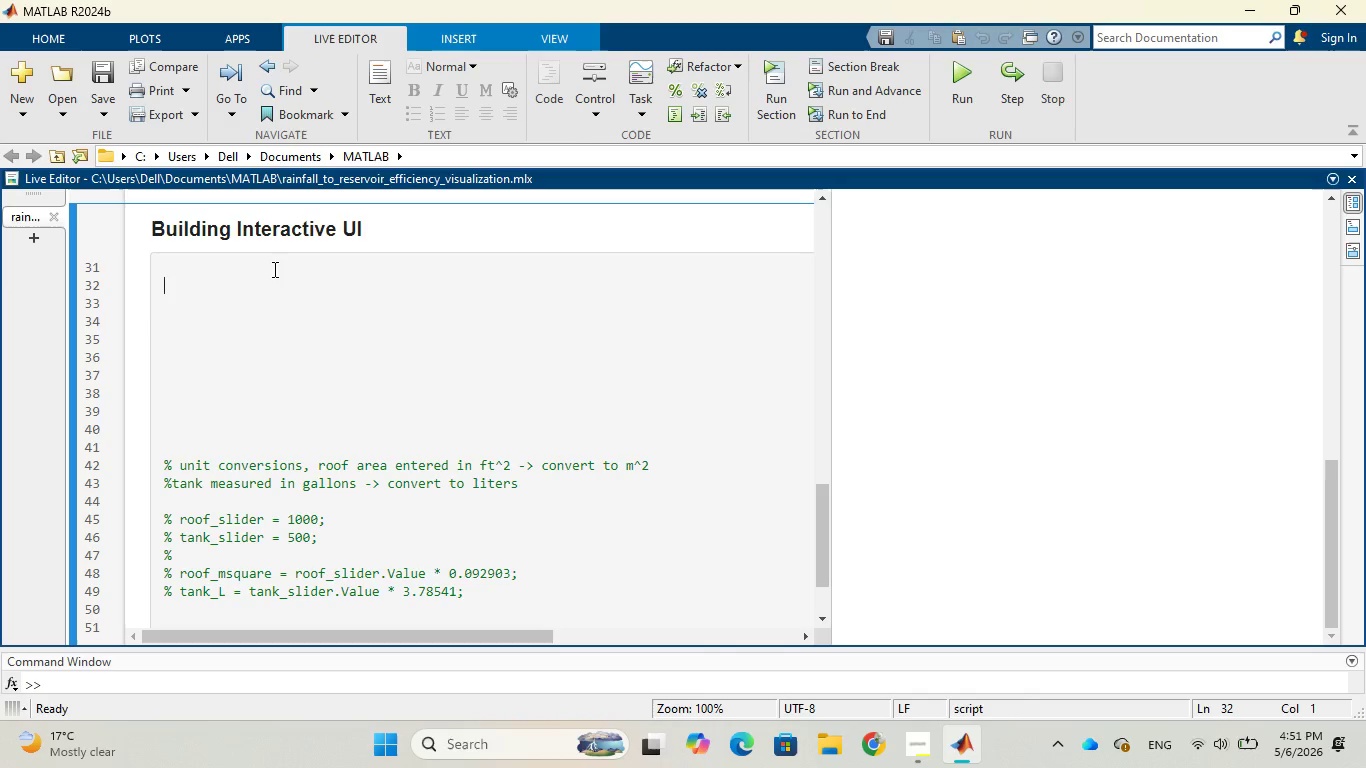 
wait(9.58)
 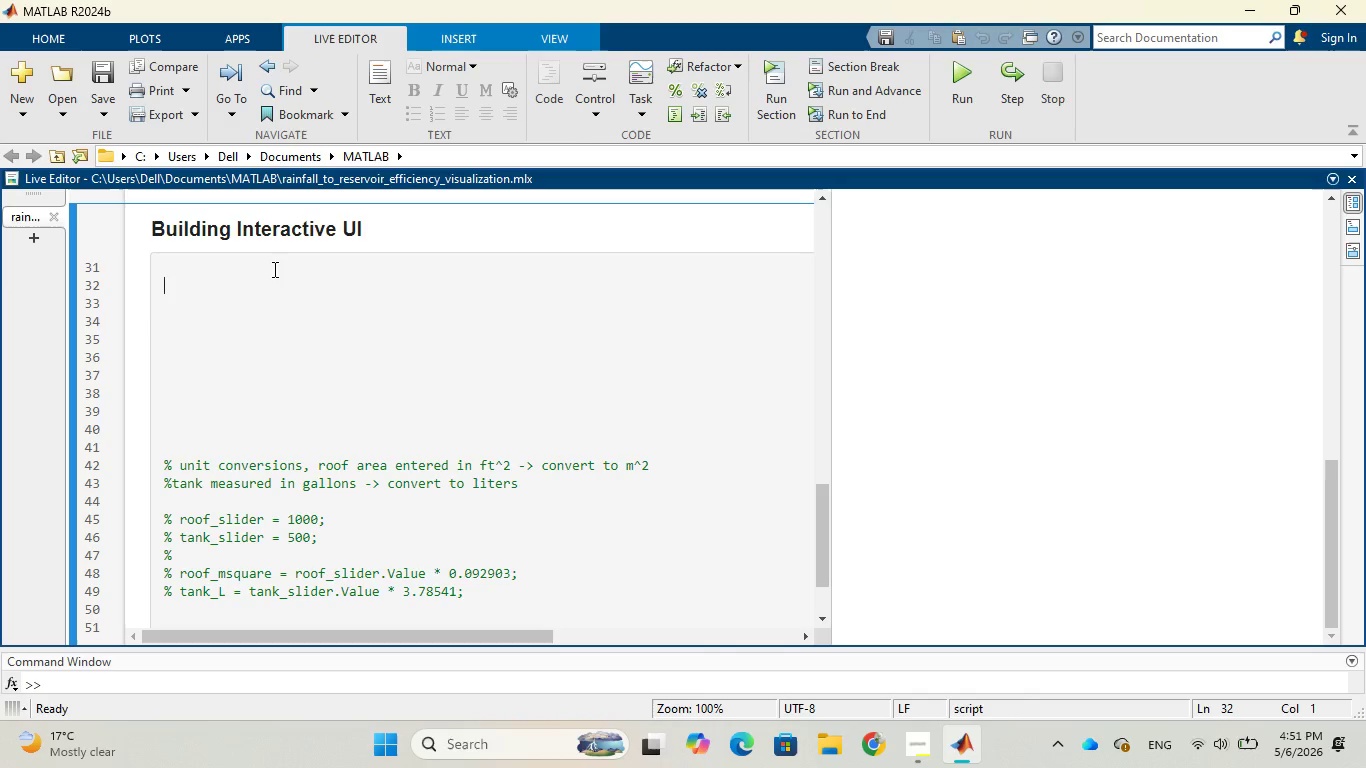 
scroll: coordinate [273, 269], scroll_direction: up, amount: 5.0
 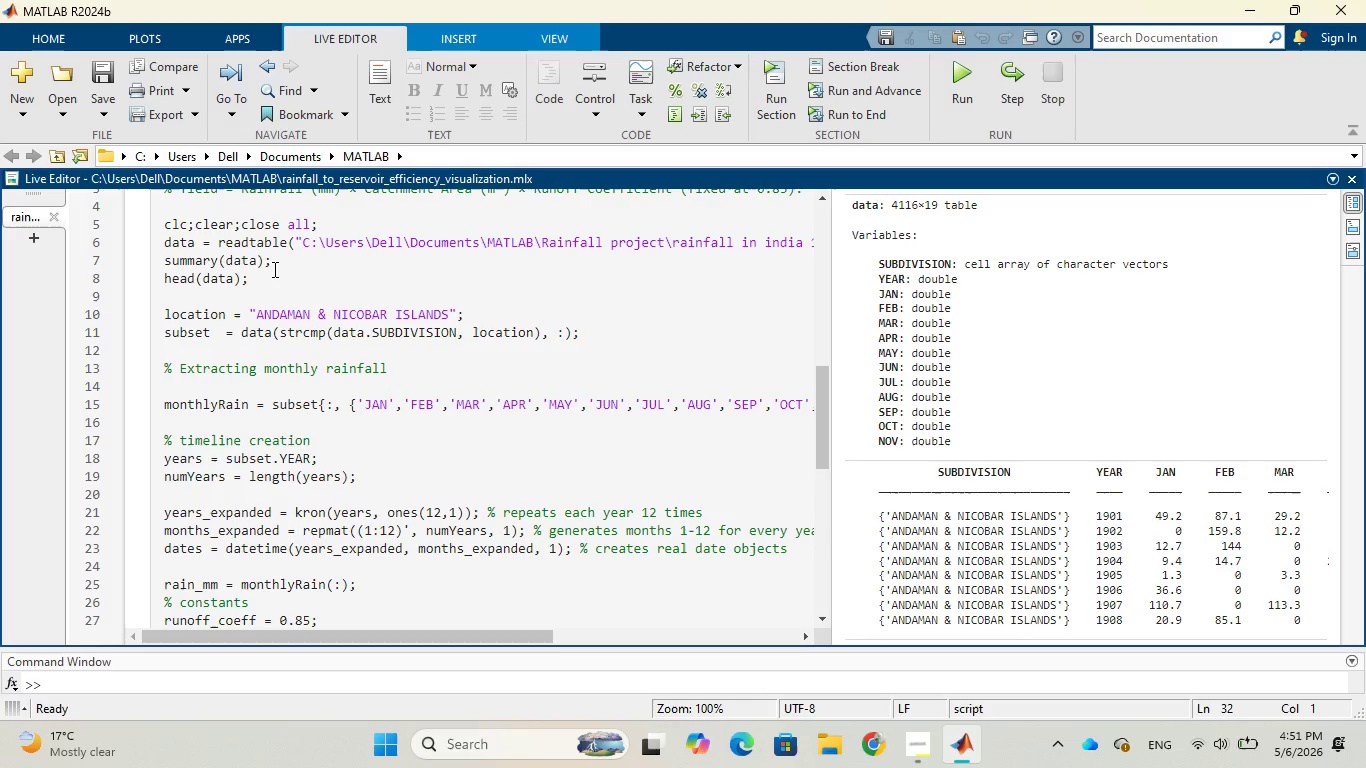 
scroll: coordinate [267, 270], scroll_direction: down, amount: 8.0
 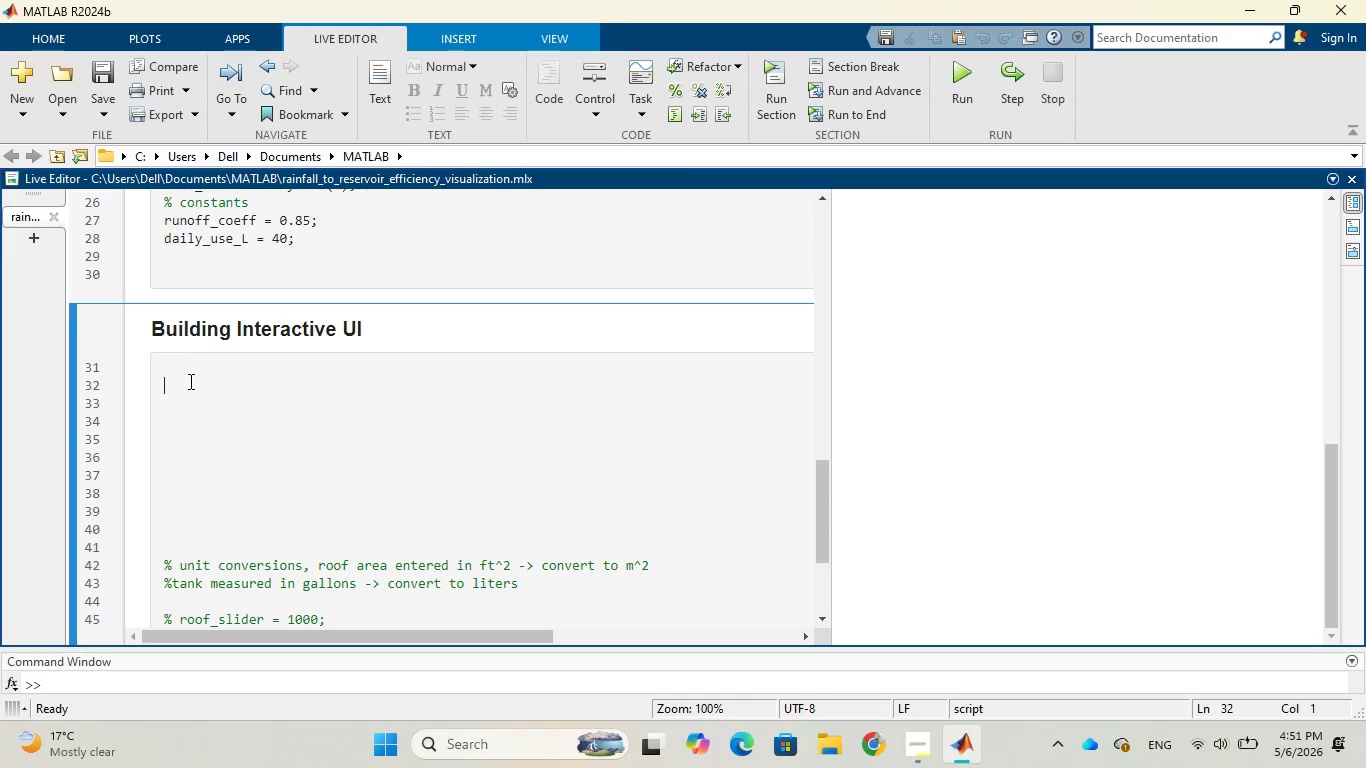 
wait(11.28)
 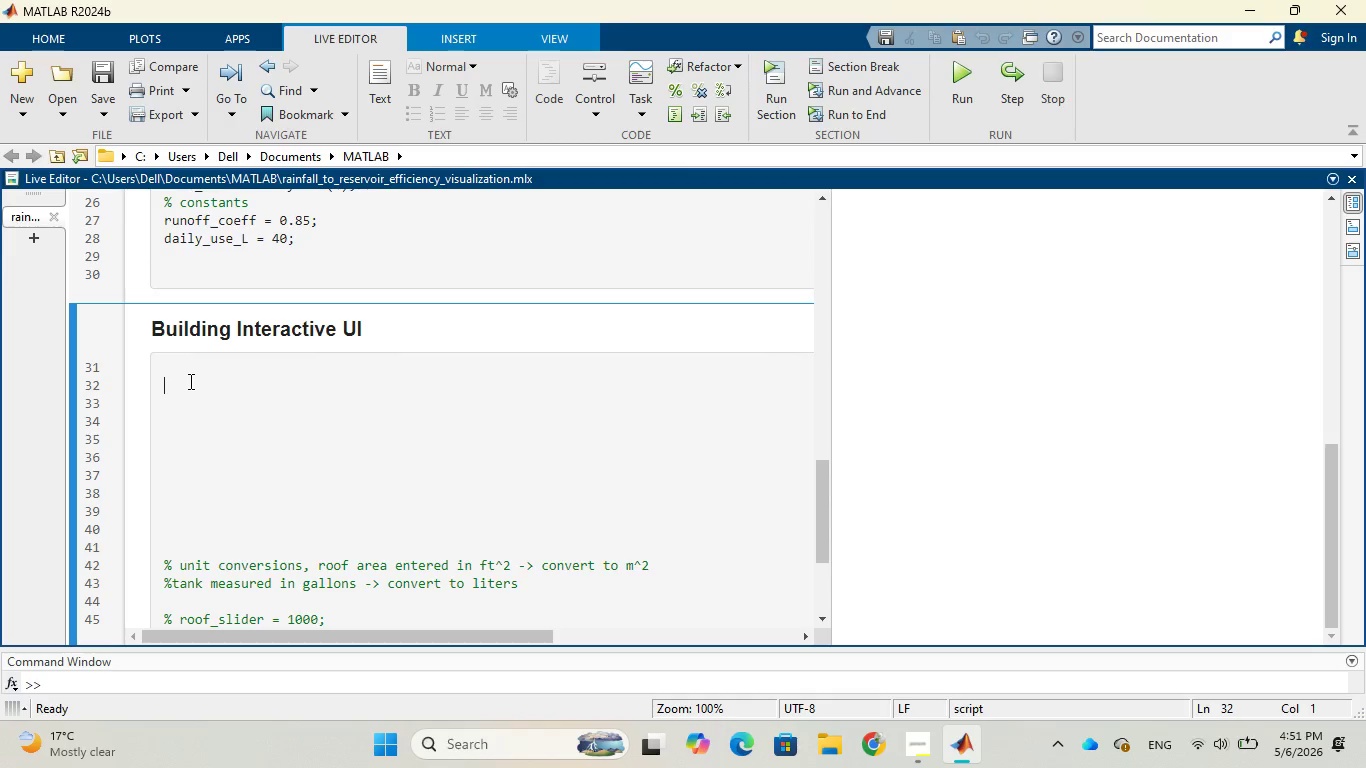 
type(ui = )
 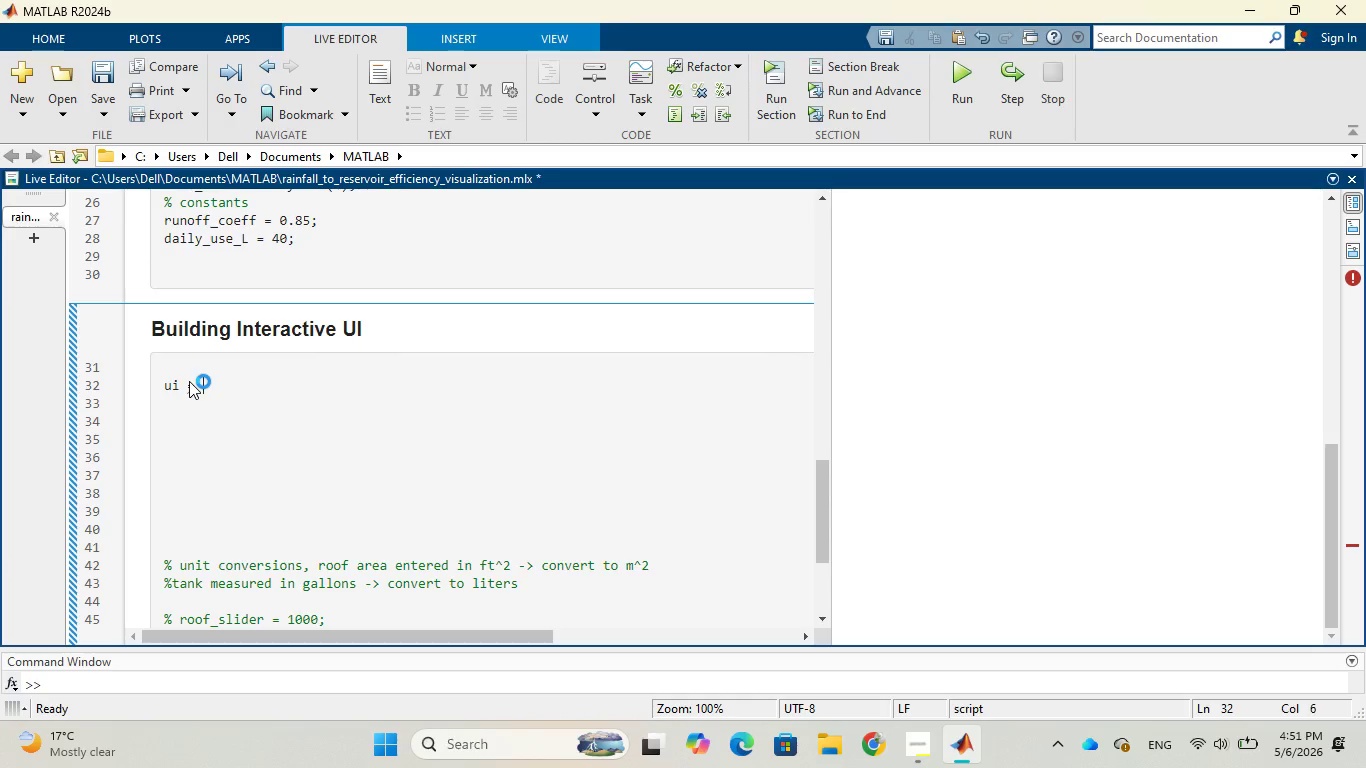 
type(uifigure)
 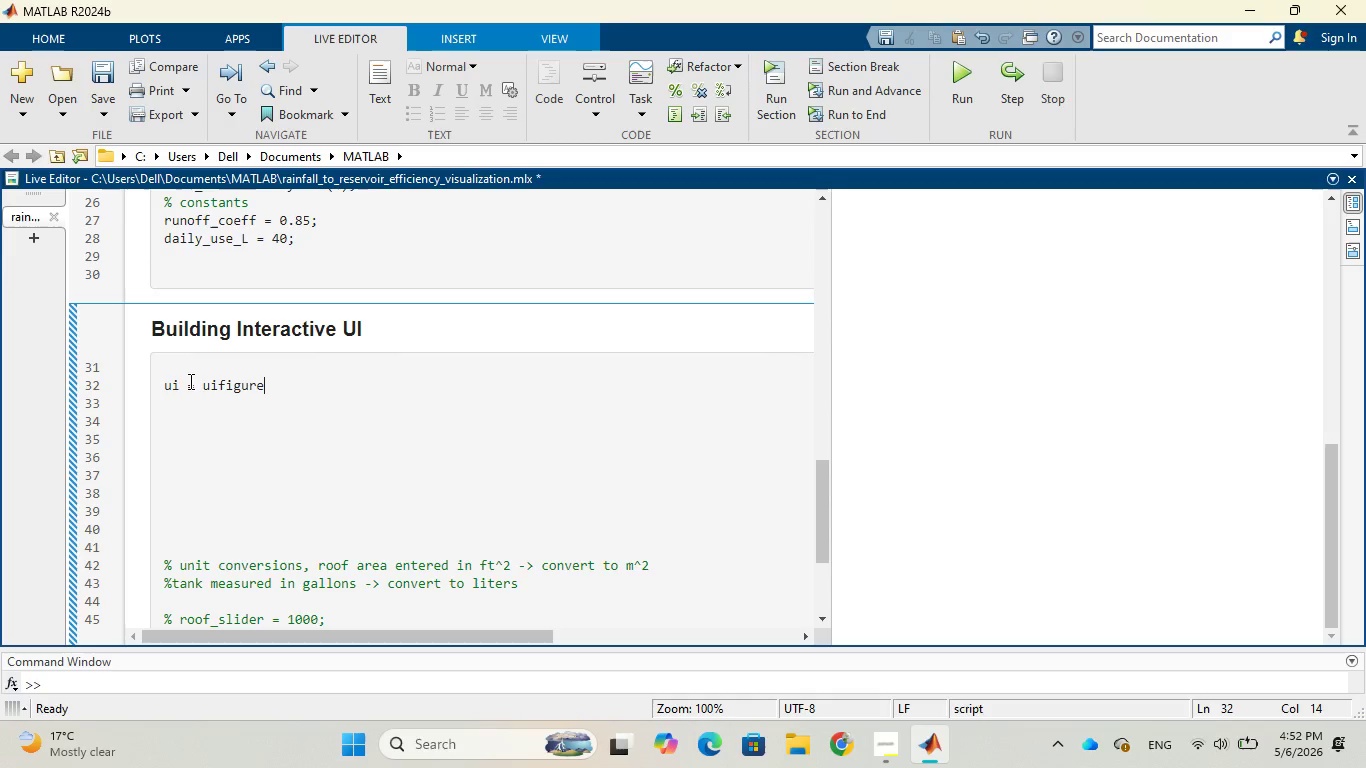 
wait(24.03)
 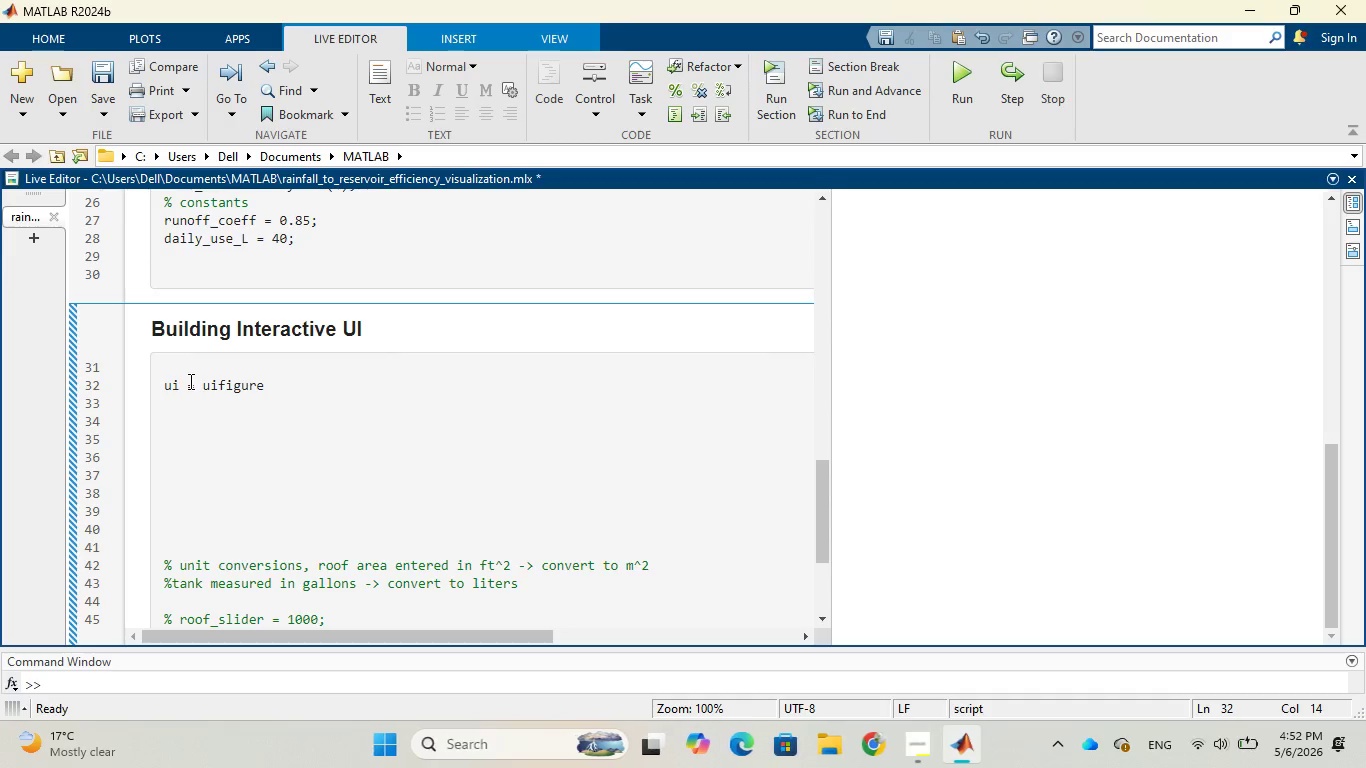 
key(Shift+9)
 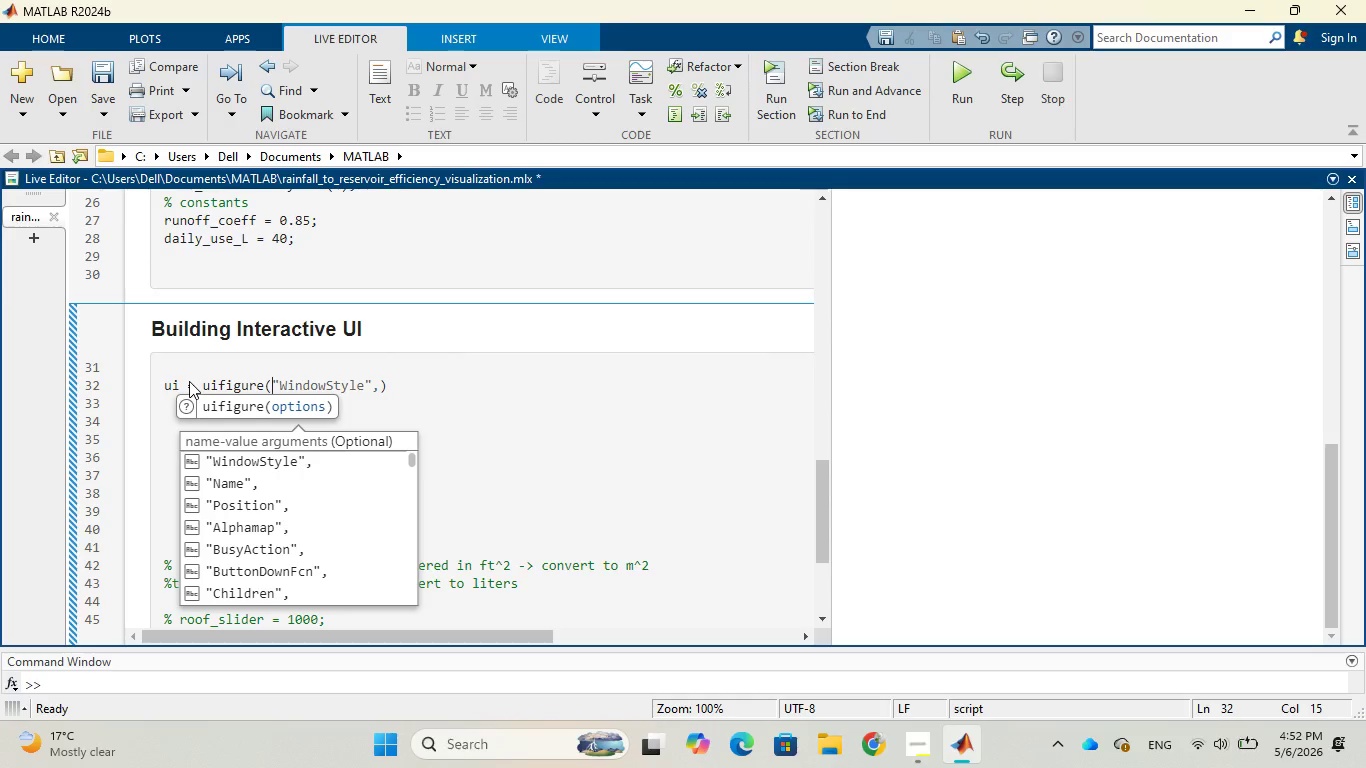 
key(Quote)
 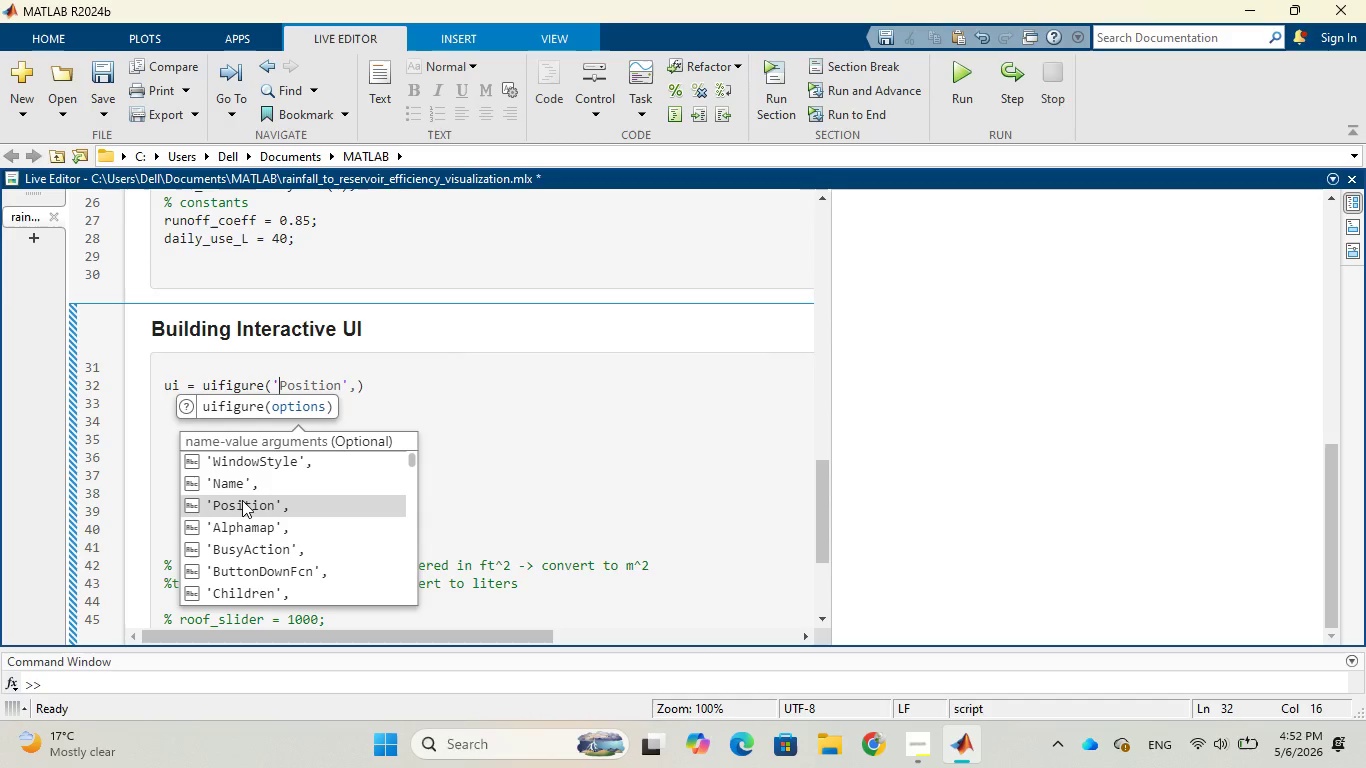 
wait(12.27)
 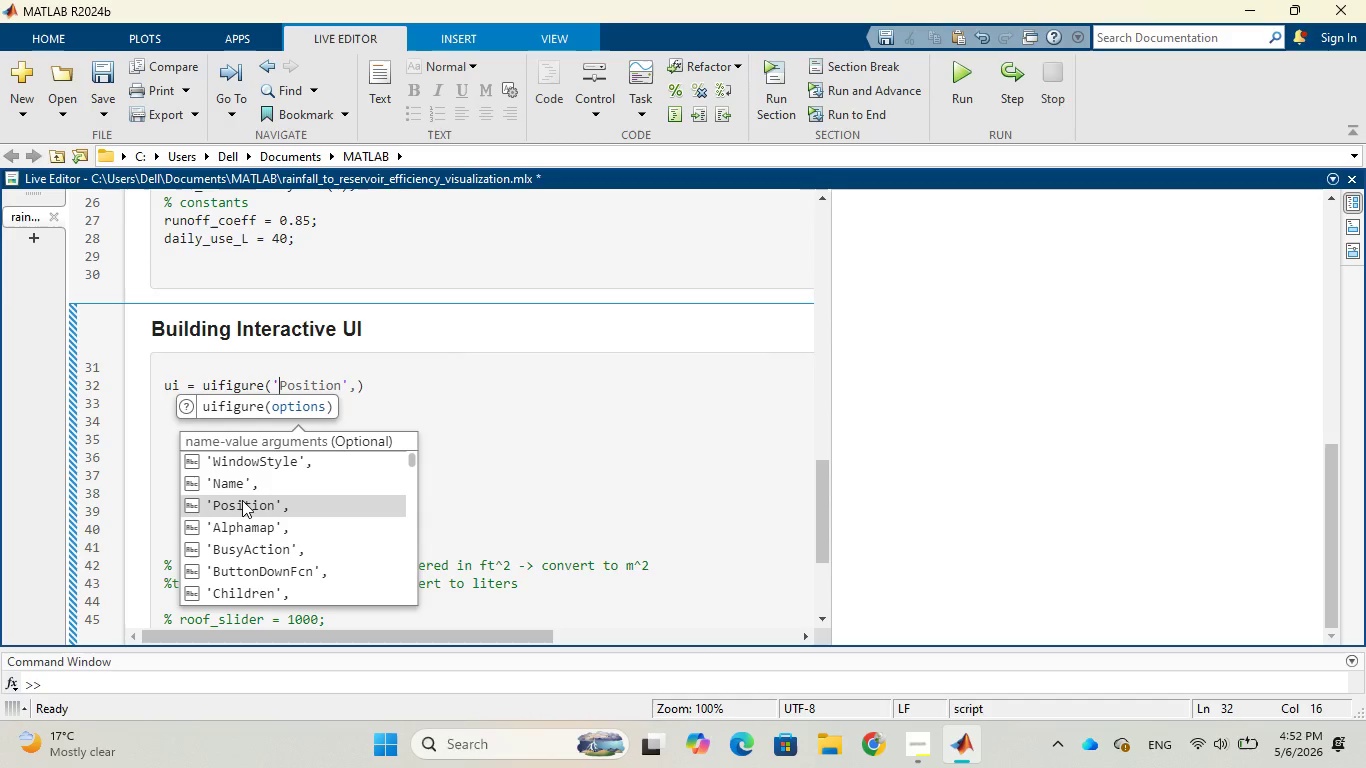 
scroll: coordinate [249, 568], scroll_direction: down, amount: 1.0
 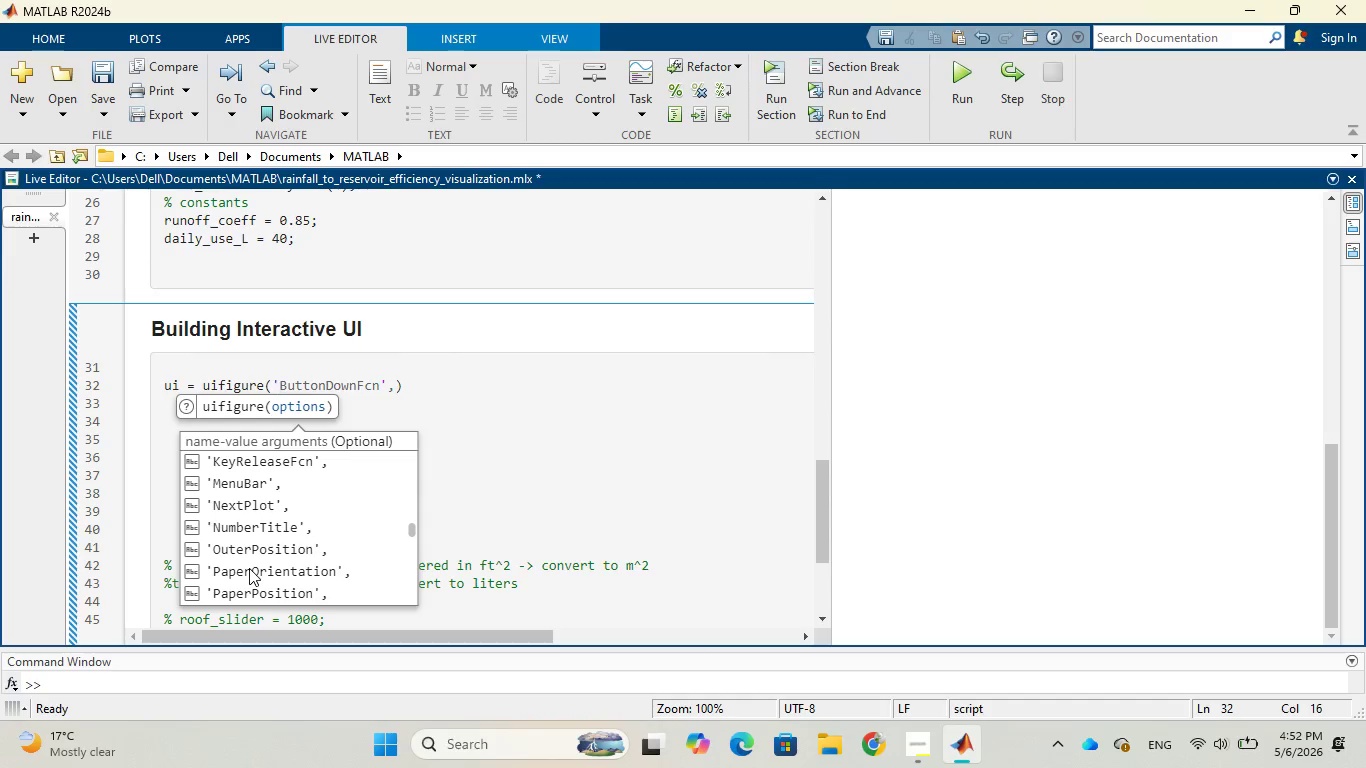 
wait(6.12)
 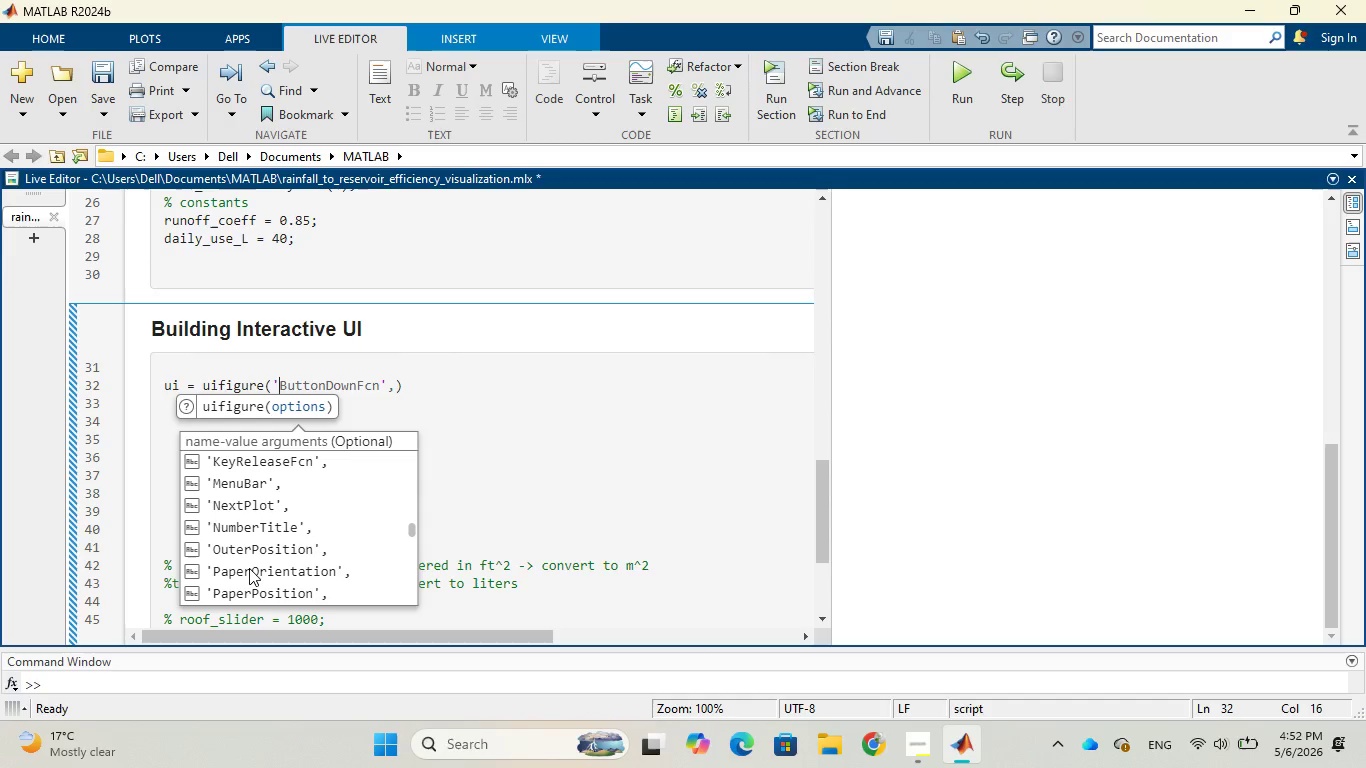 
scroll: coordinate [249, 568], scroll_direction: down, amount: 1.0
 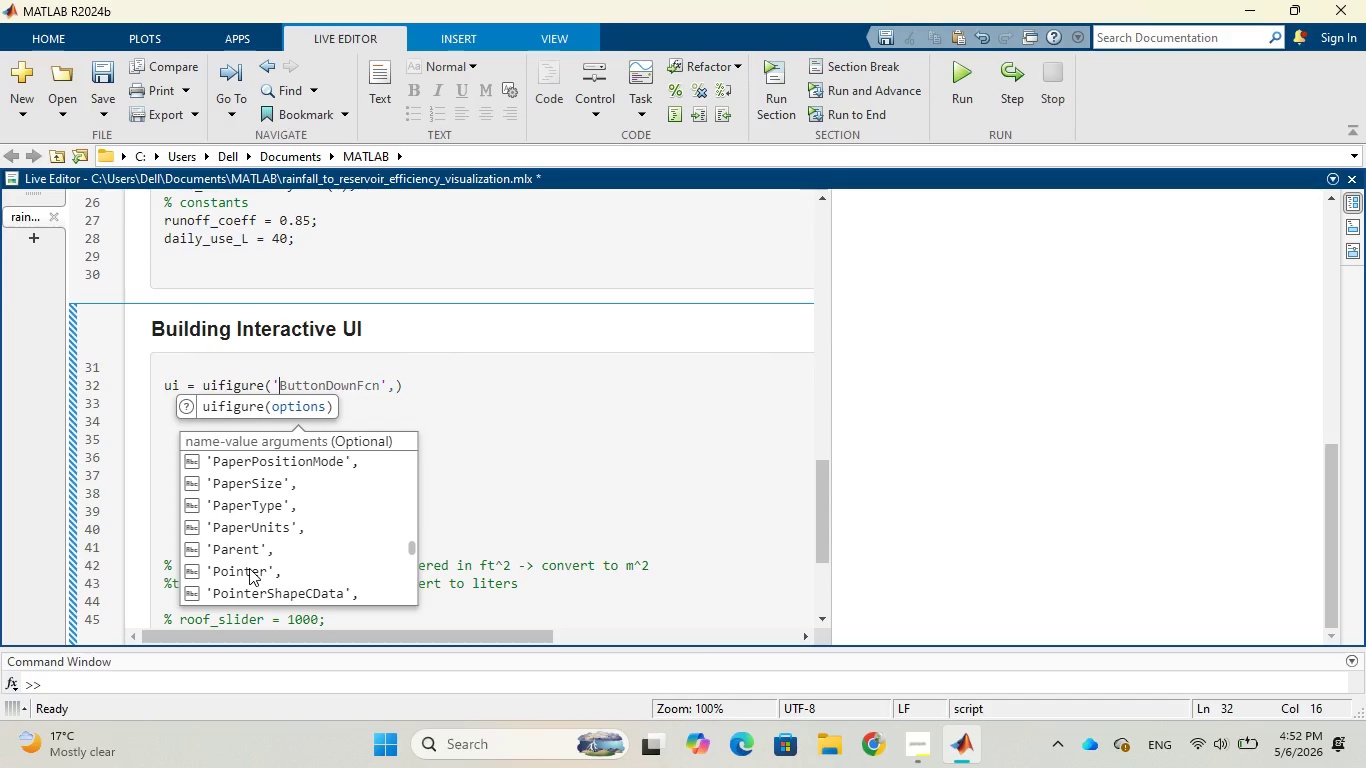 
scroll: coordinate [249, 568], scroll_direction: up, amount: 11.0
 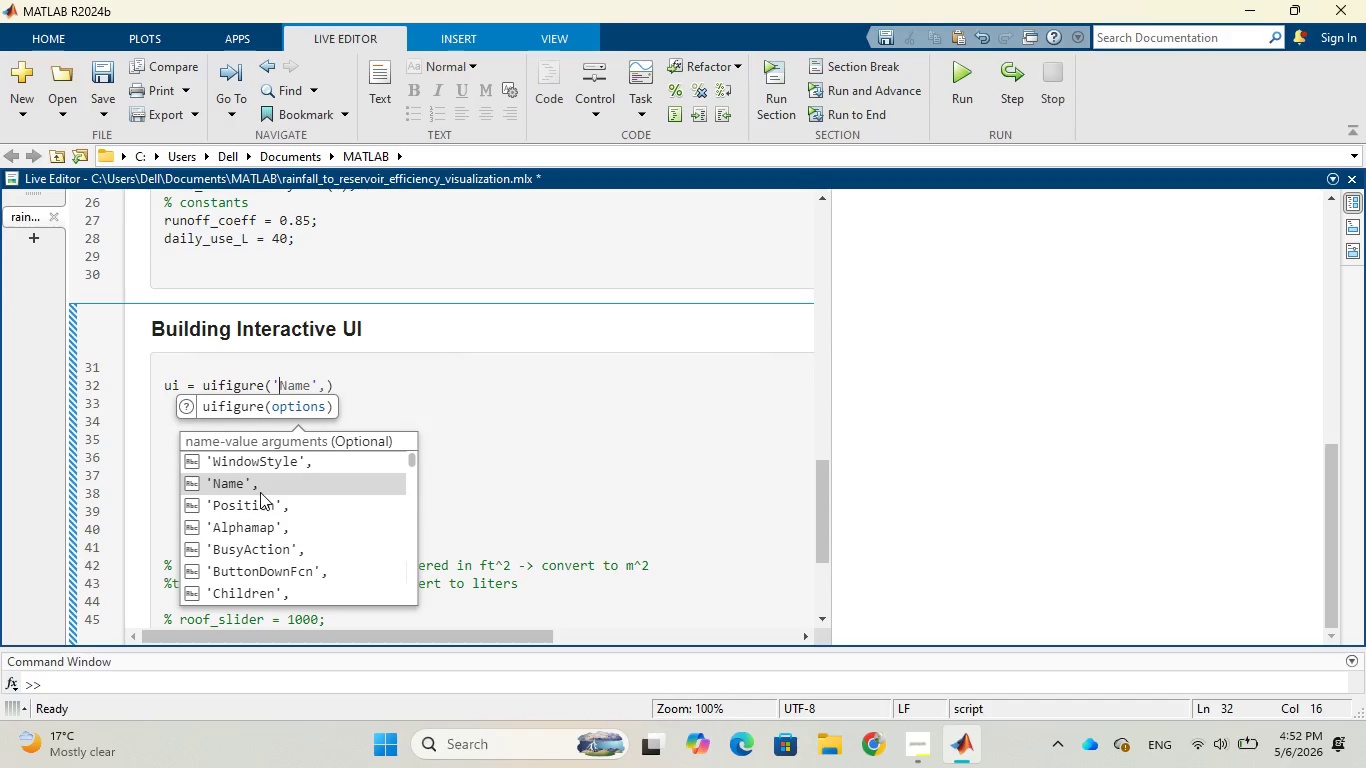 
left_click([260, 492])
 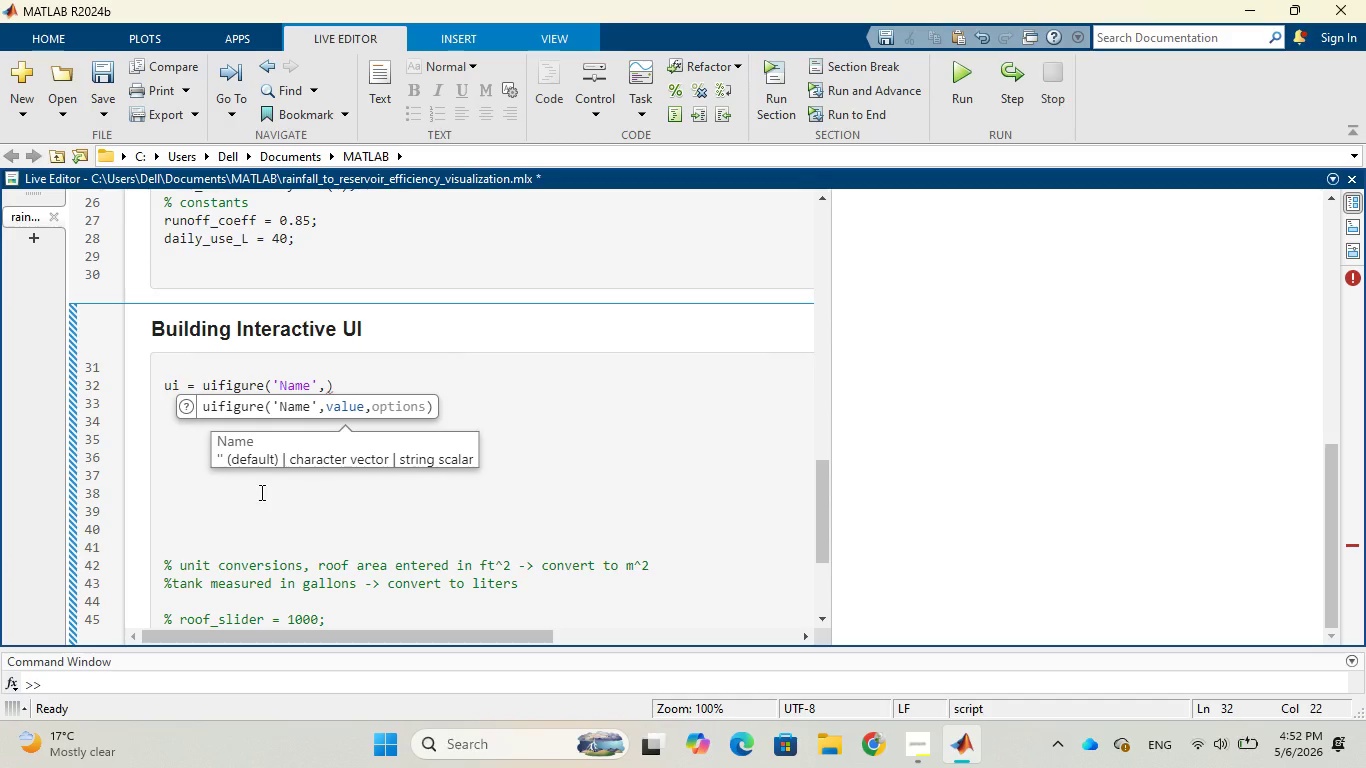 
key(Quote)
 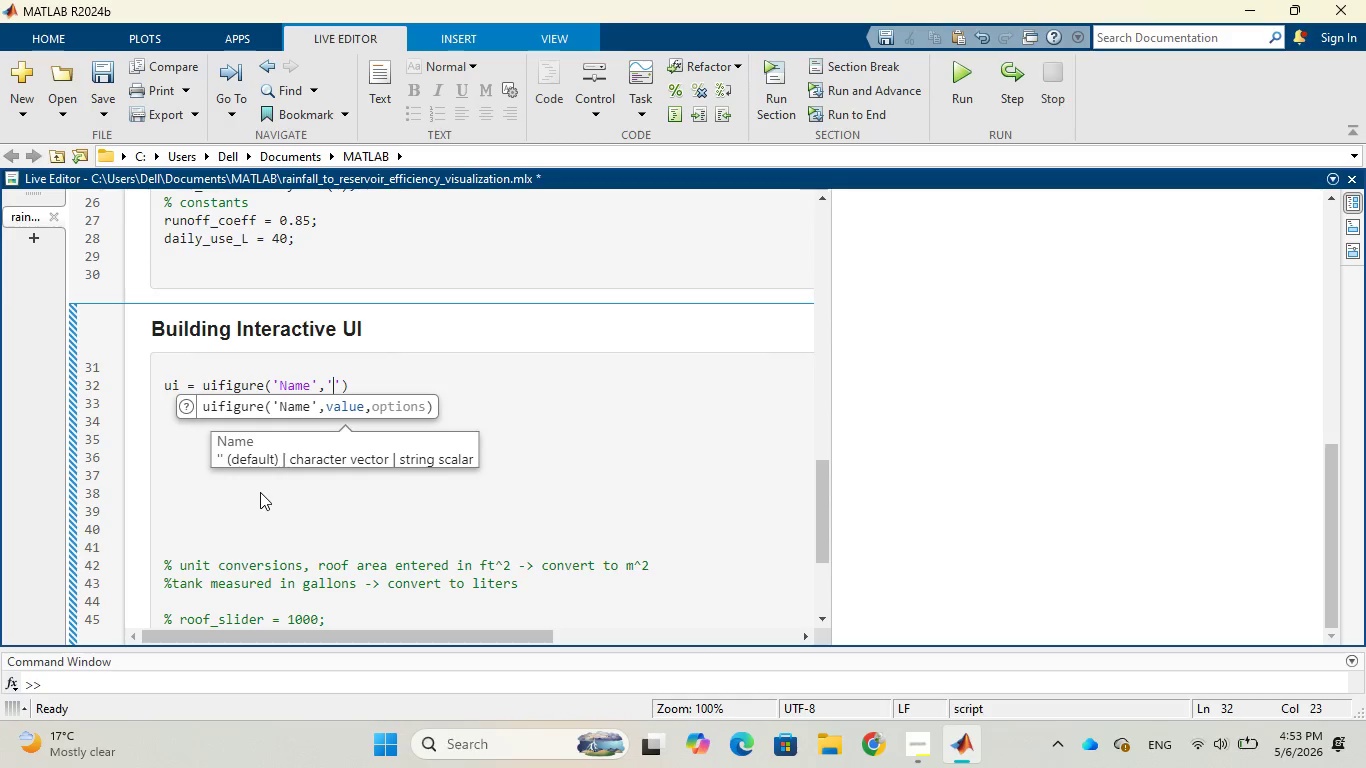 
wait(16.09)
 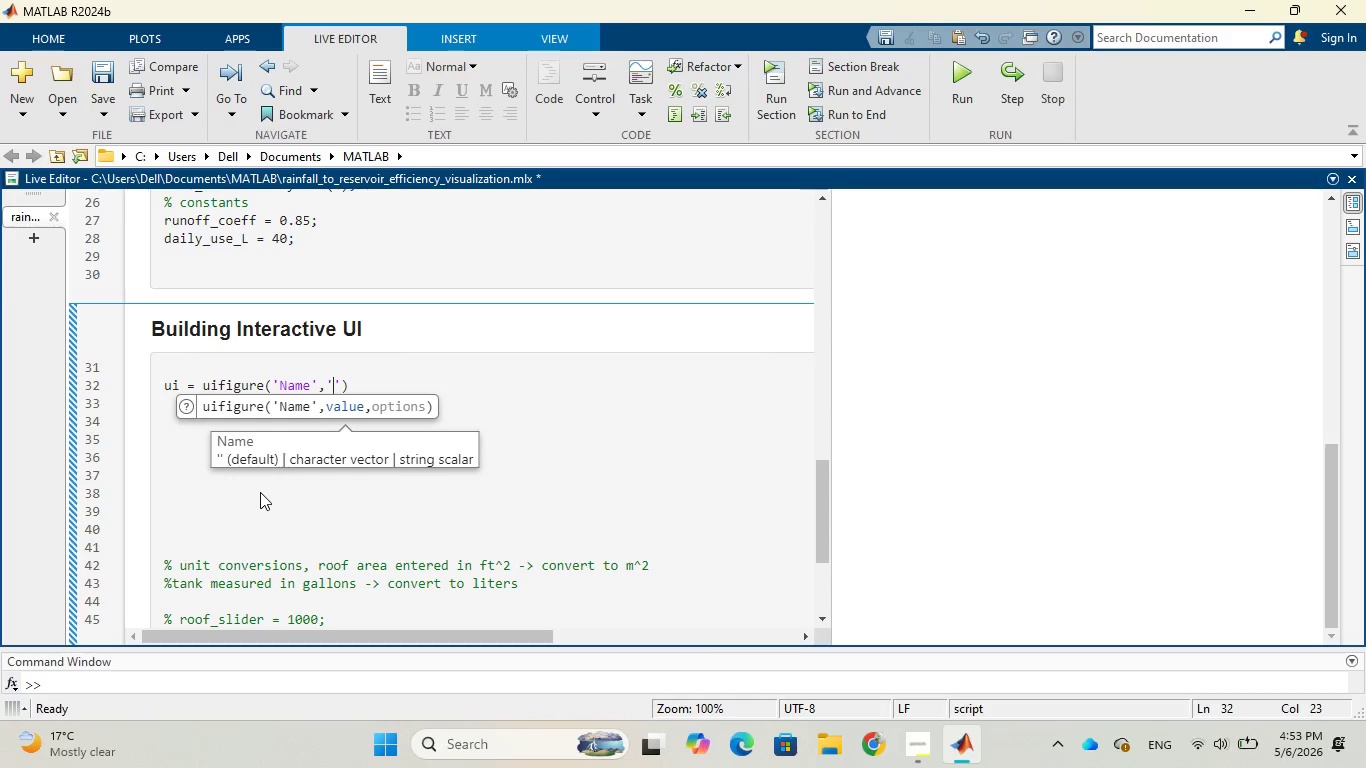 
type(Rainwater HAR)
key(Backspace)
key(Backspace)
type(arvsting Simulation)
 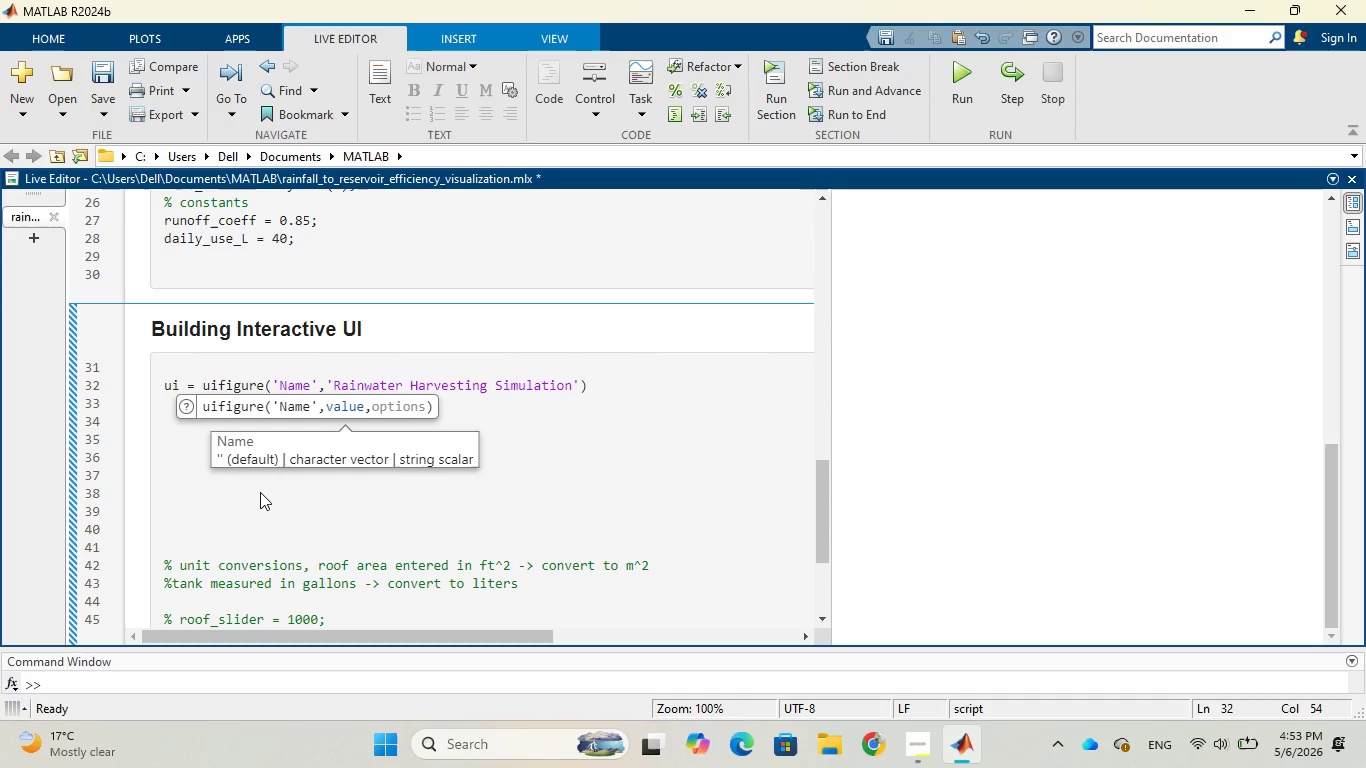 
wait(7.56)
 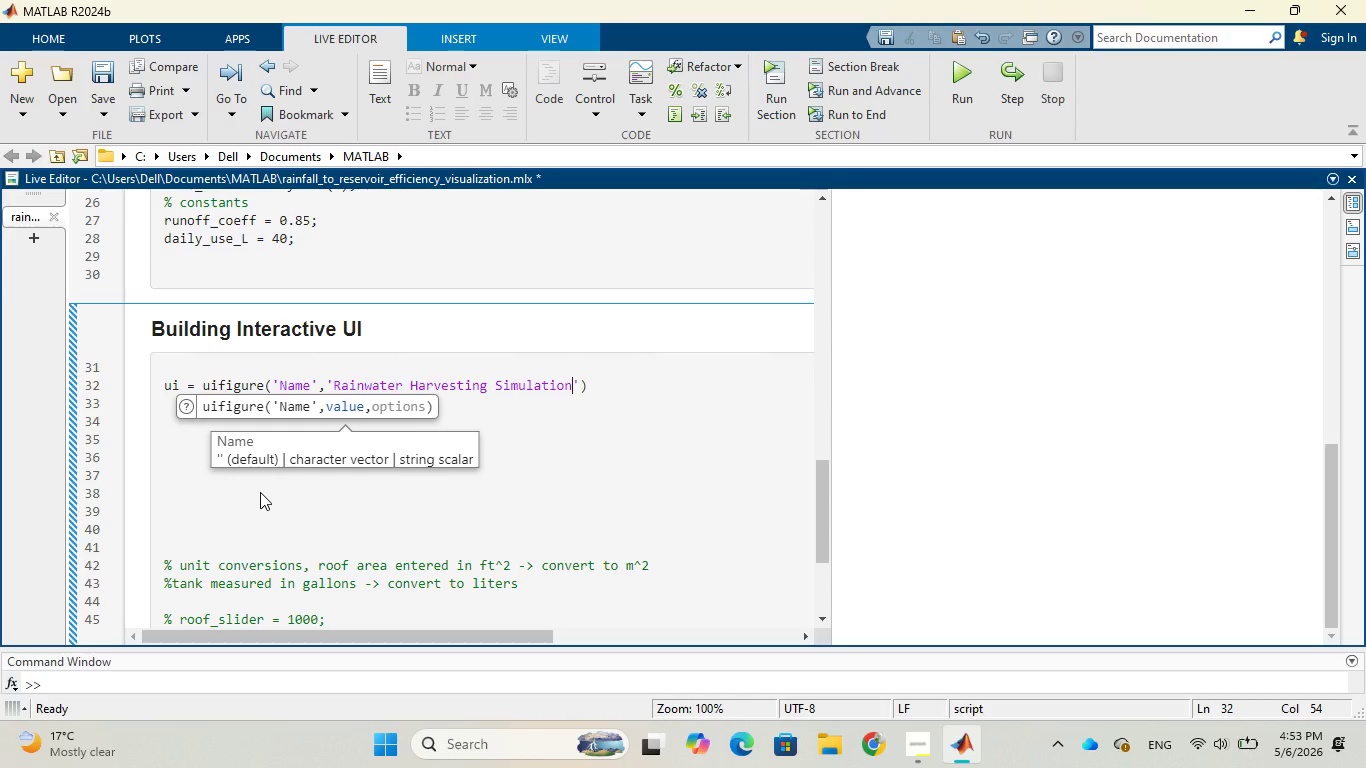 
key(ArrowRight)
 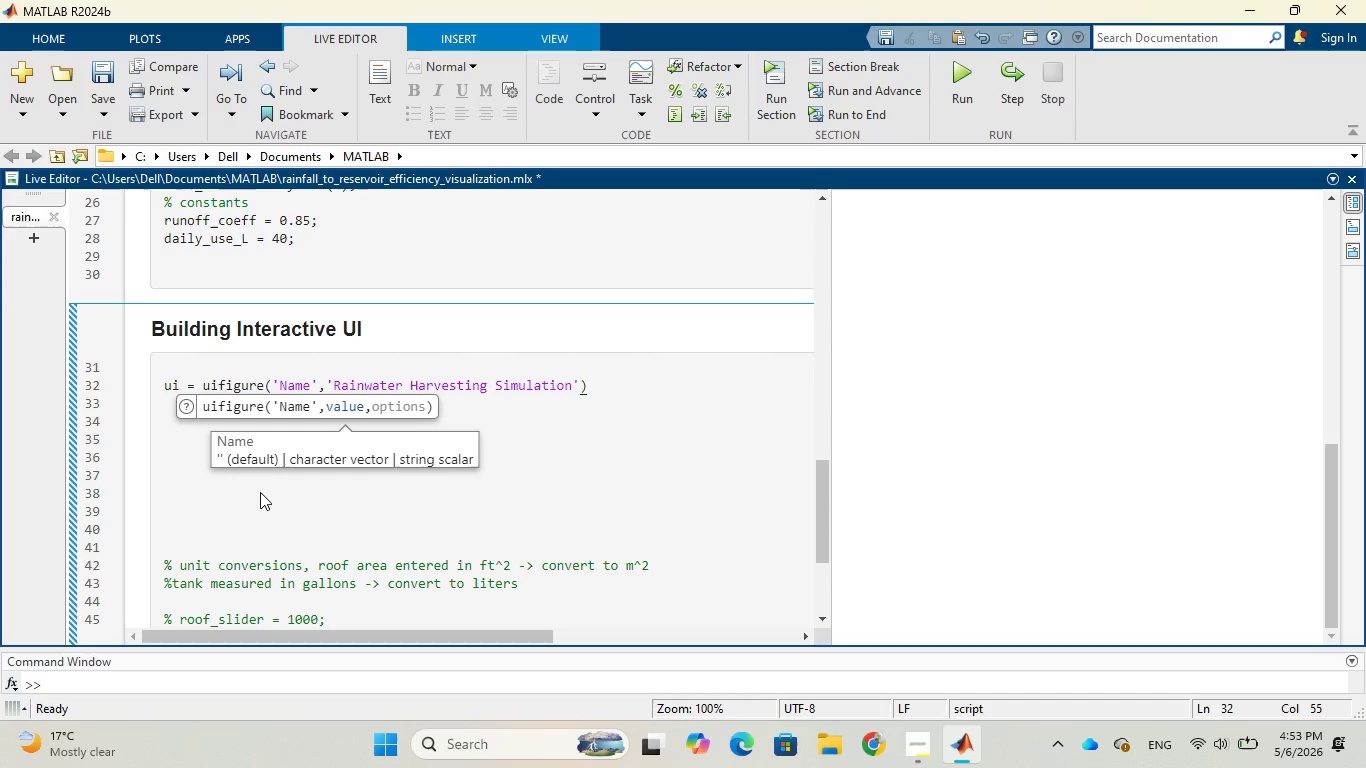 
key(Comma)
 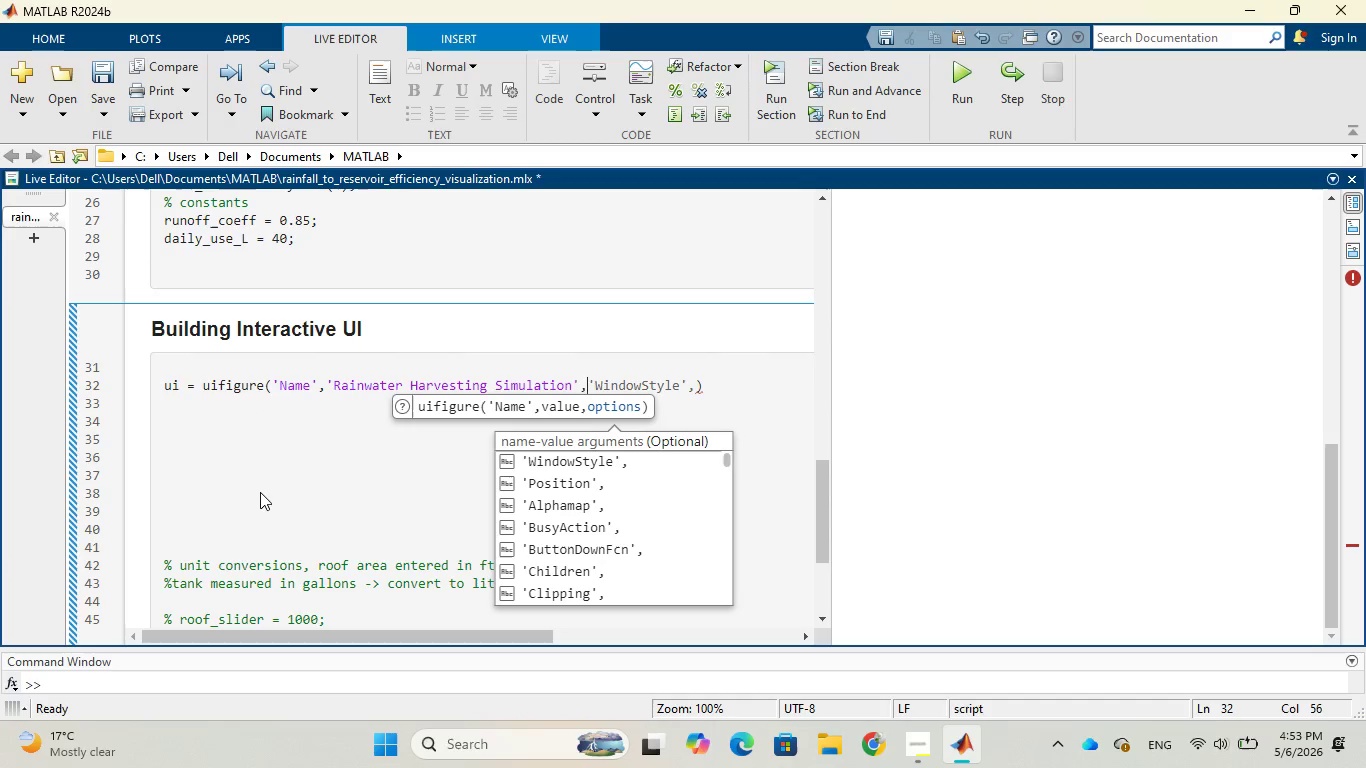 
key(Quote)
 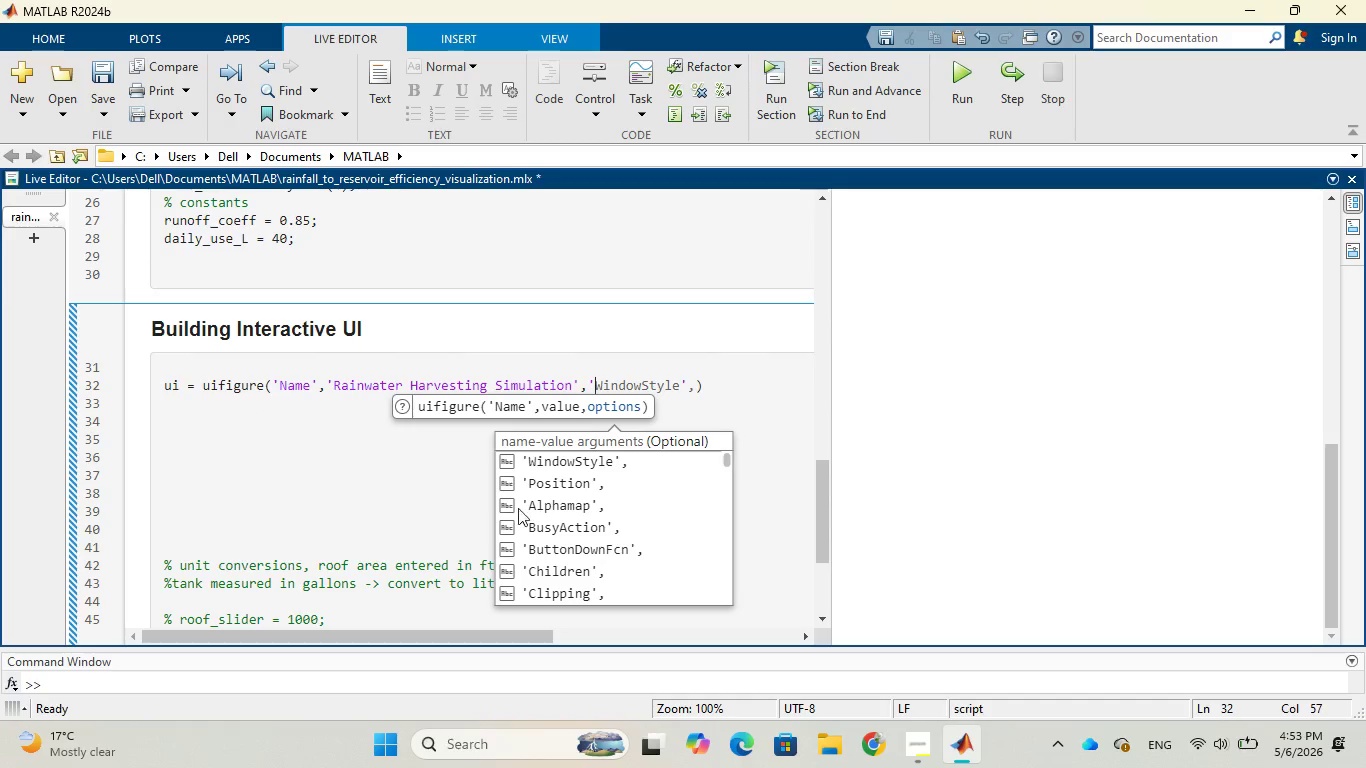 
left_click([587, 481])
 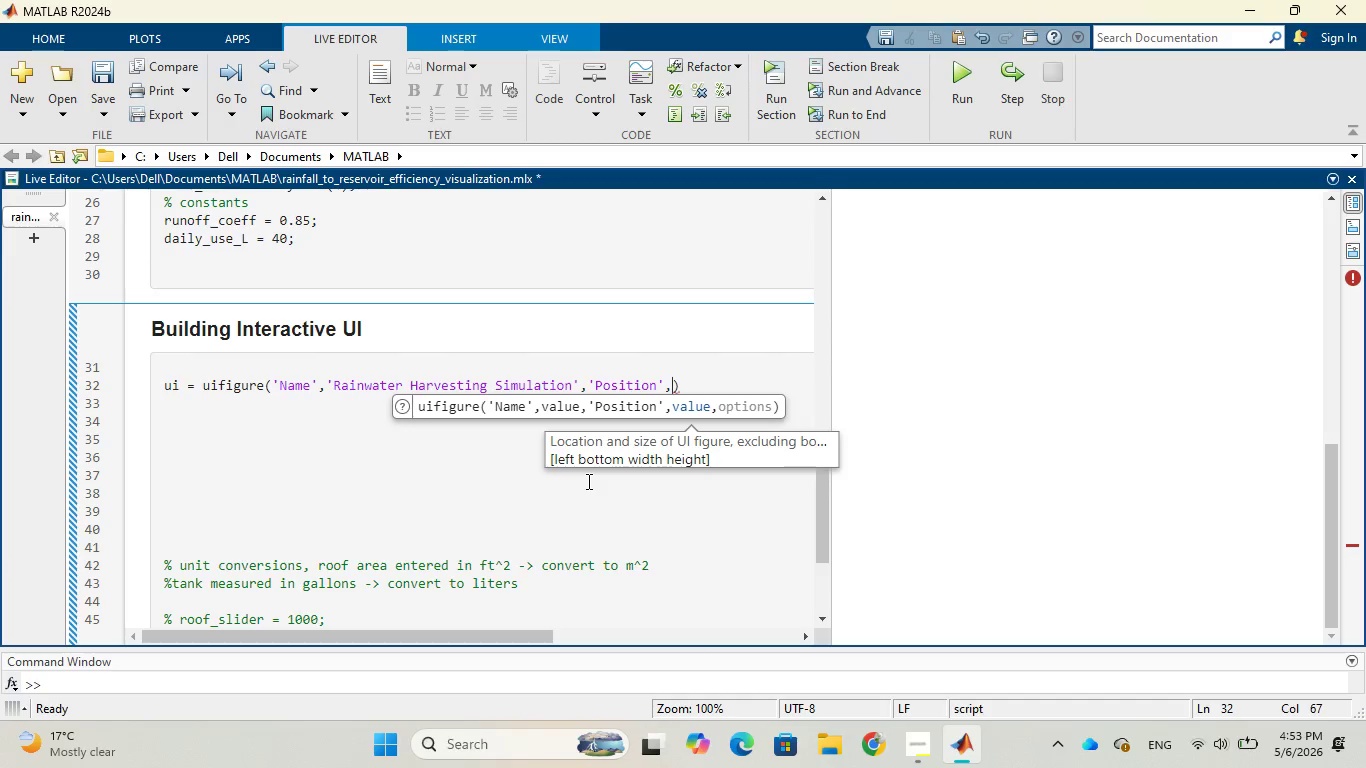 
wait(6.53)
 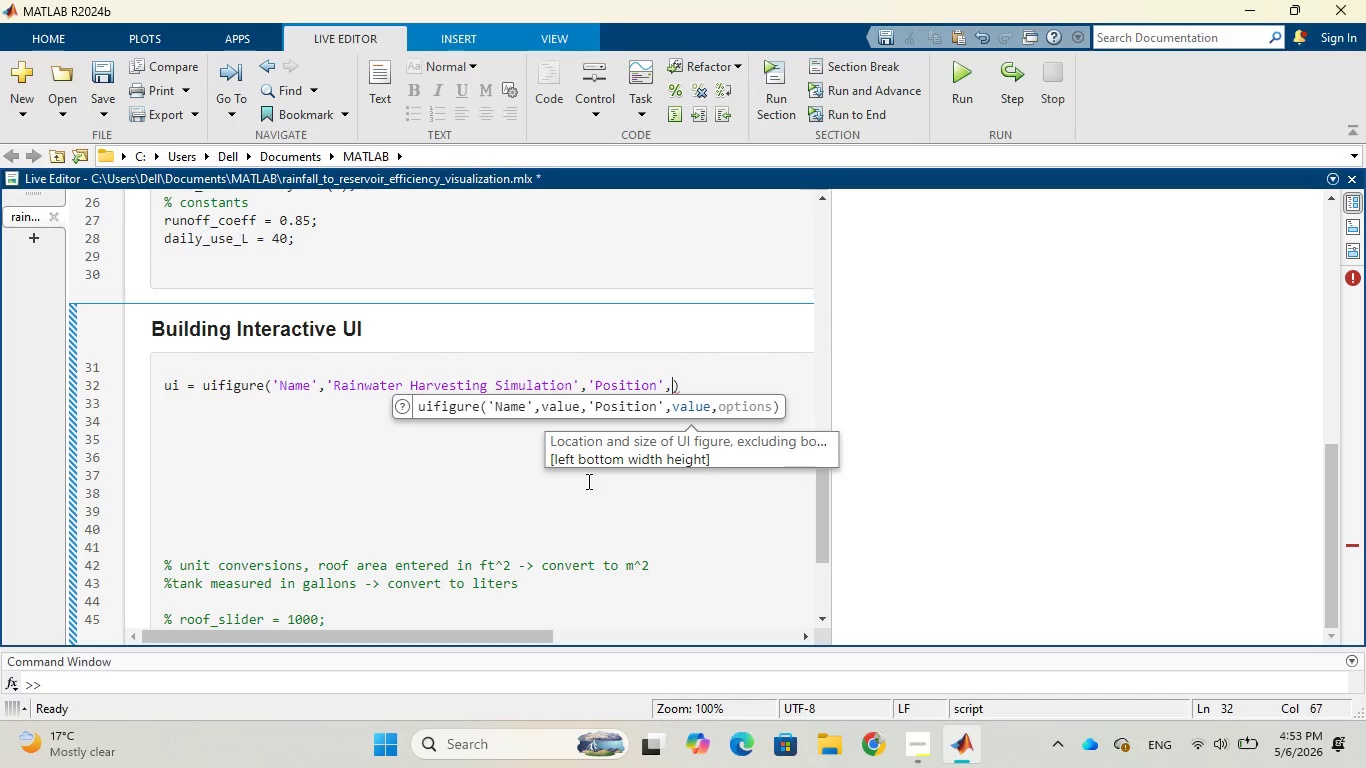 
key(BracketLeft)
 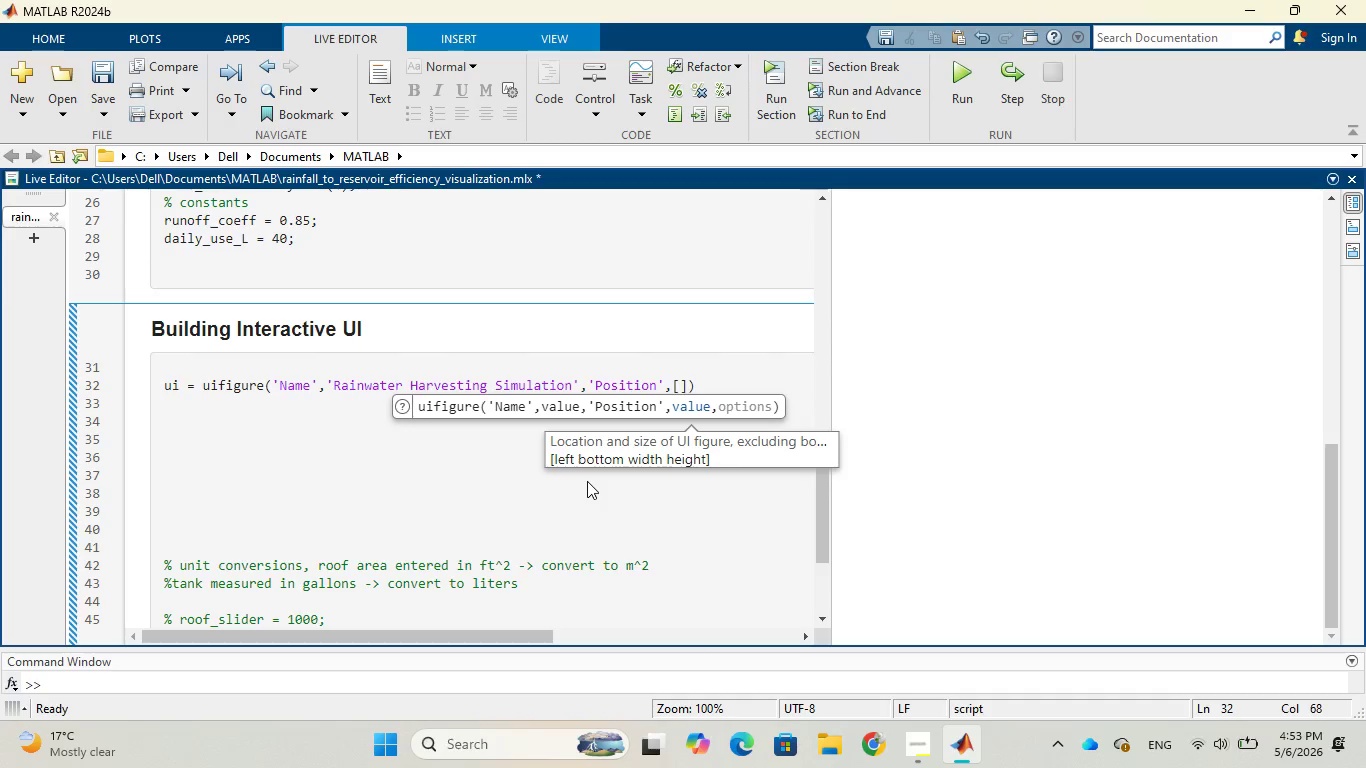 
wait(6.23)
 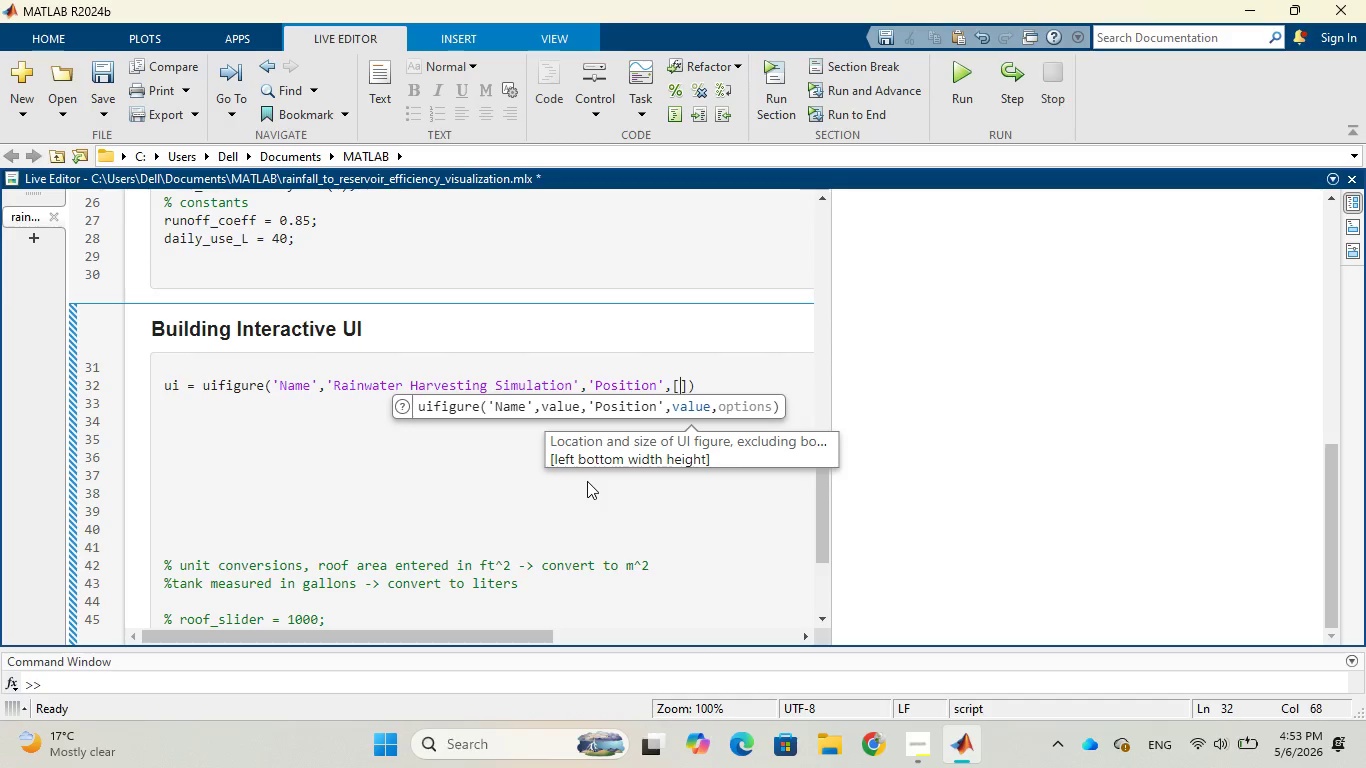 
type(200 )
 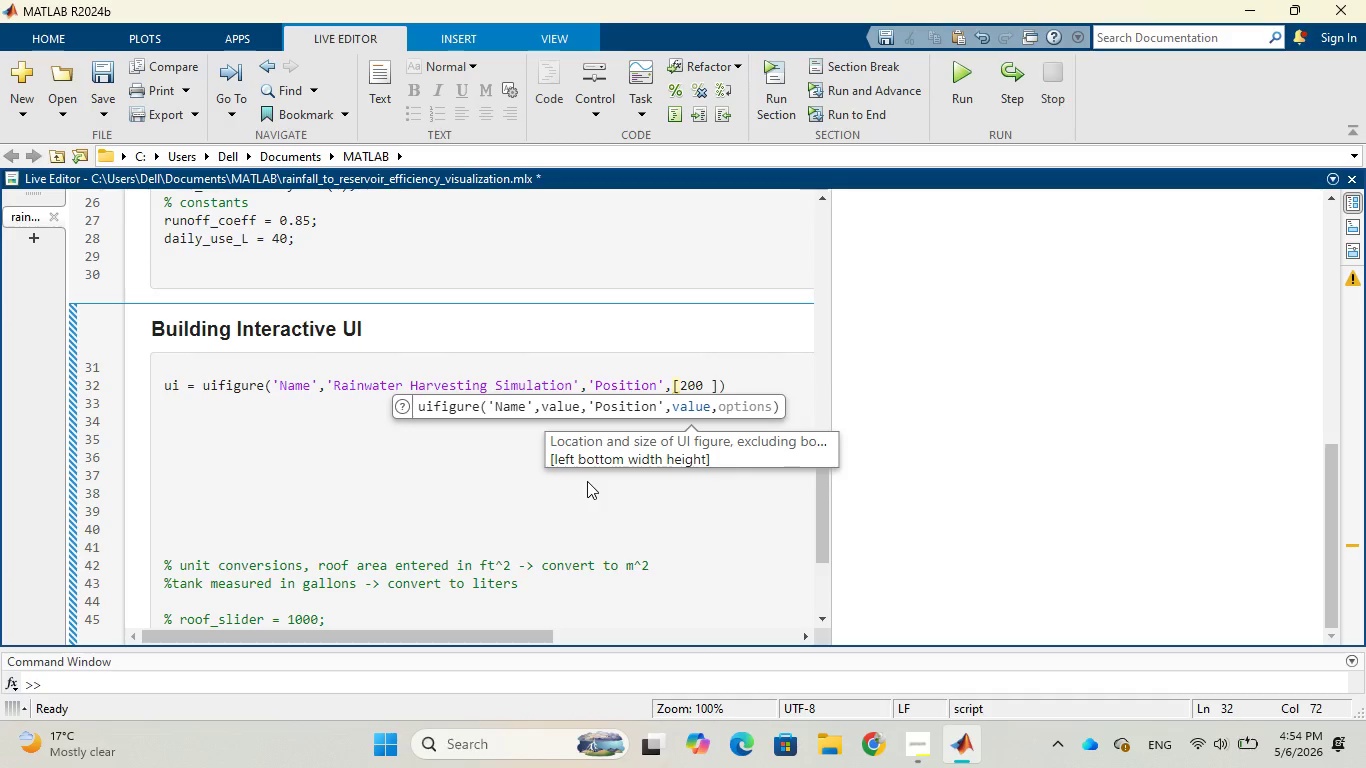 
wait(21.47)
 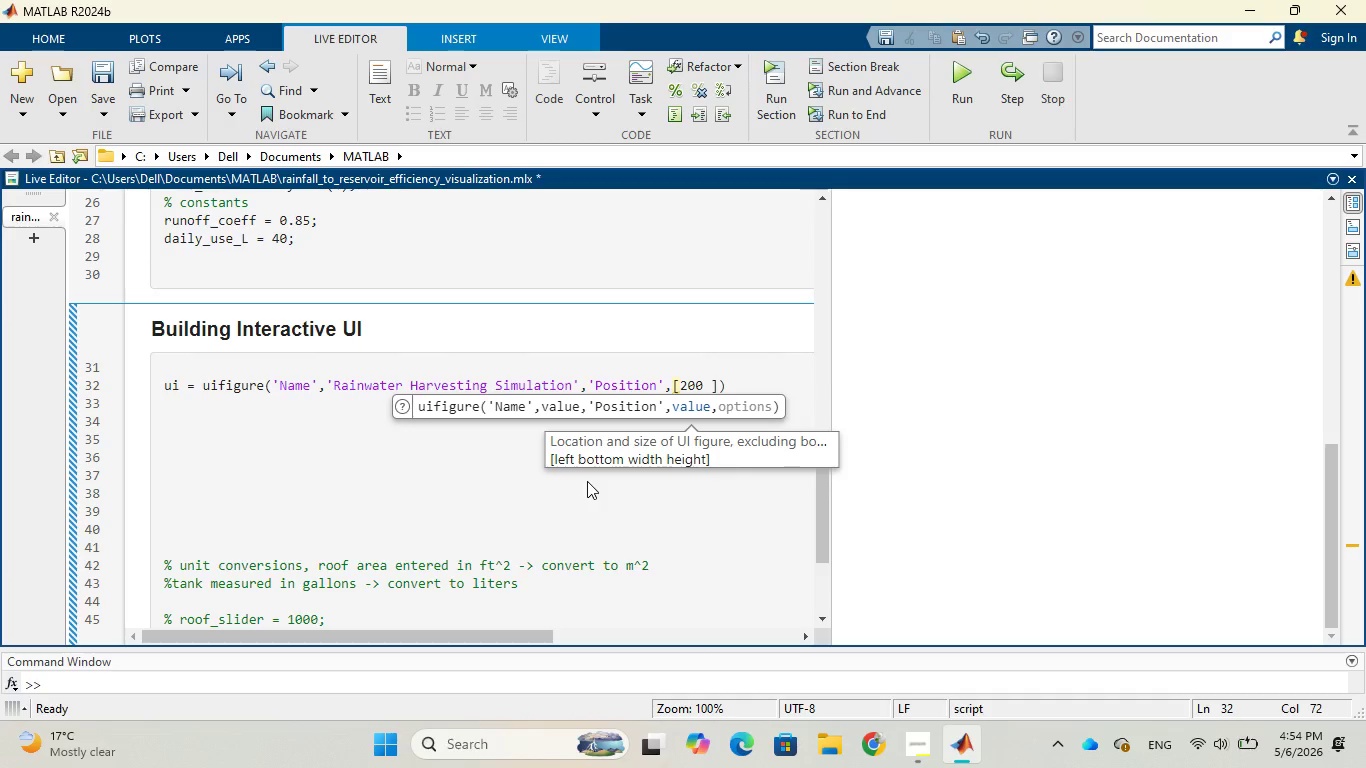 
type(100 1200 850)
 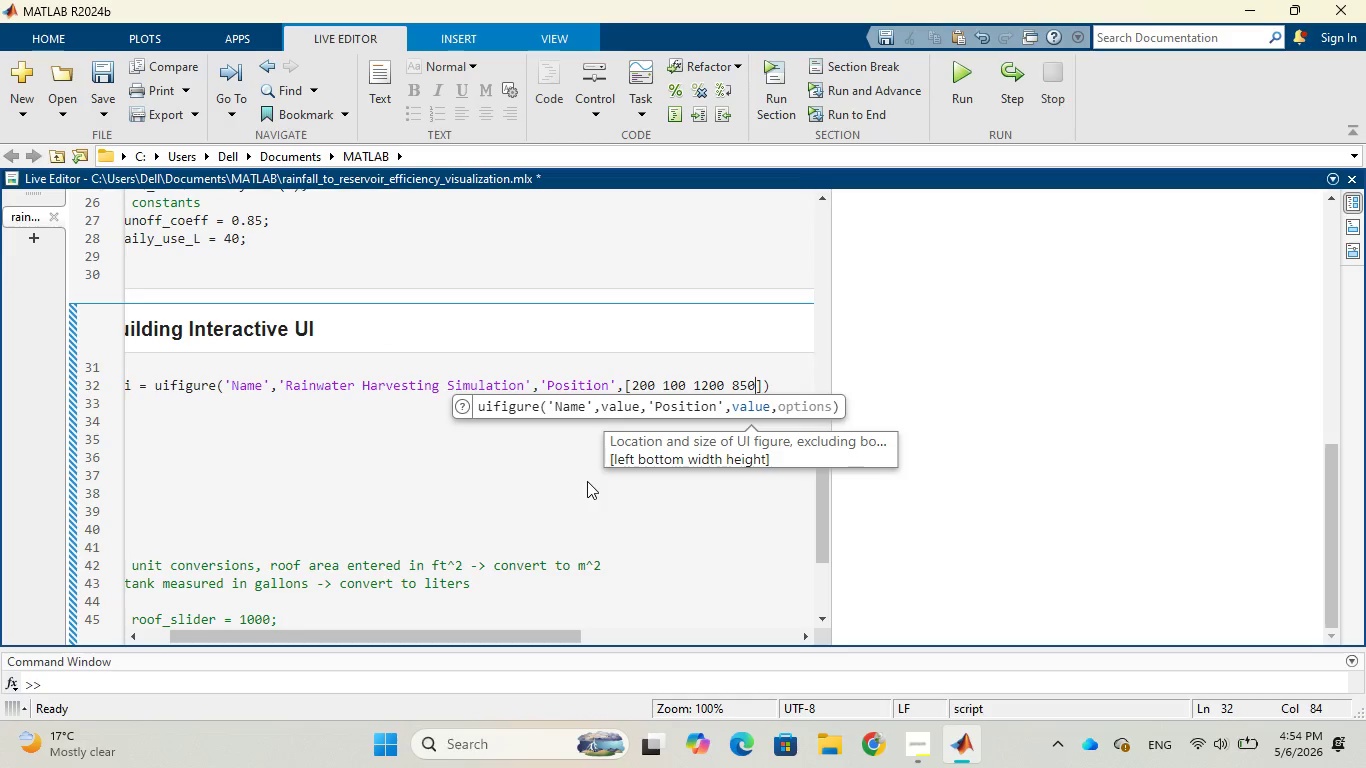 
key(ArrowRight)
 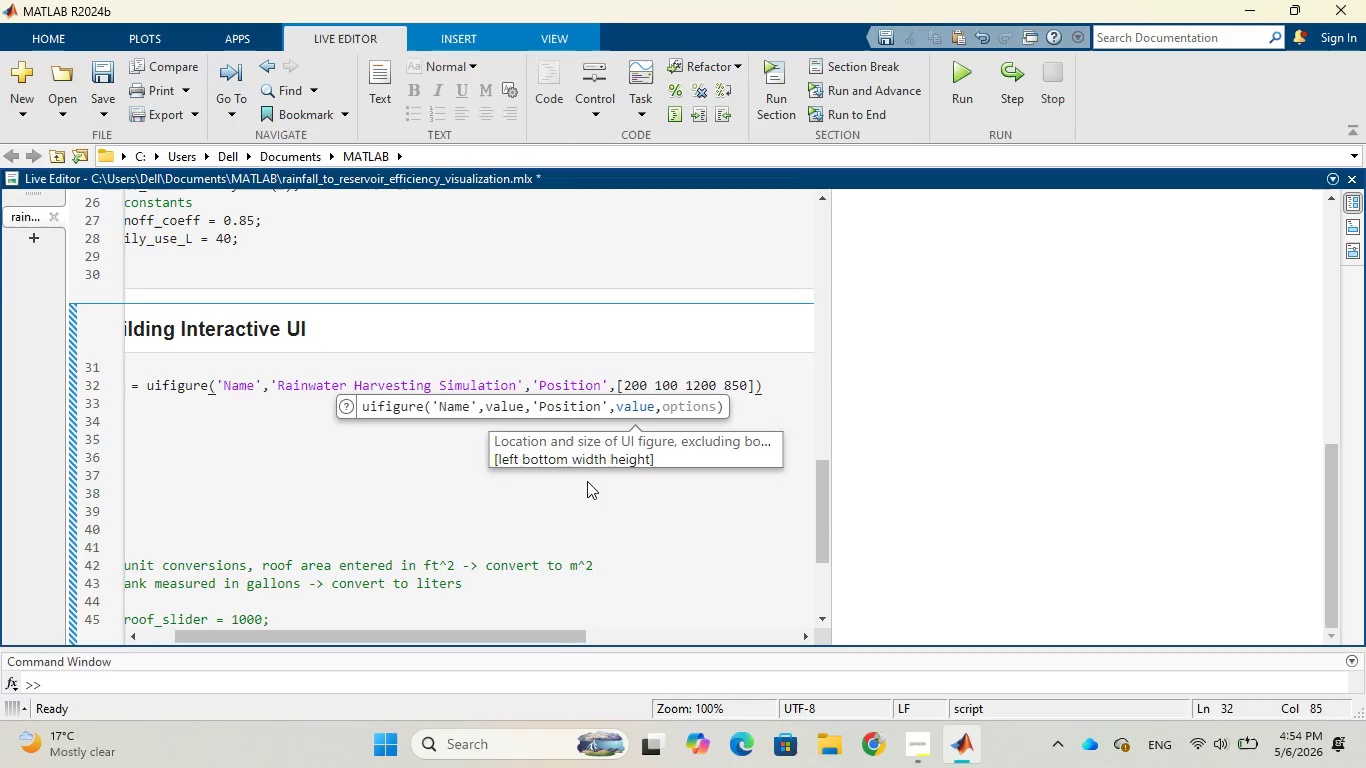 
key(ArrowRight)
 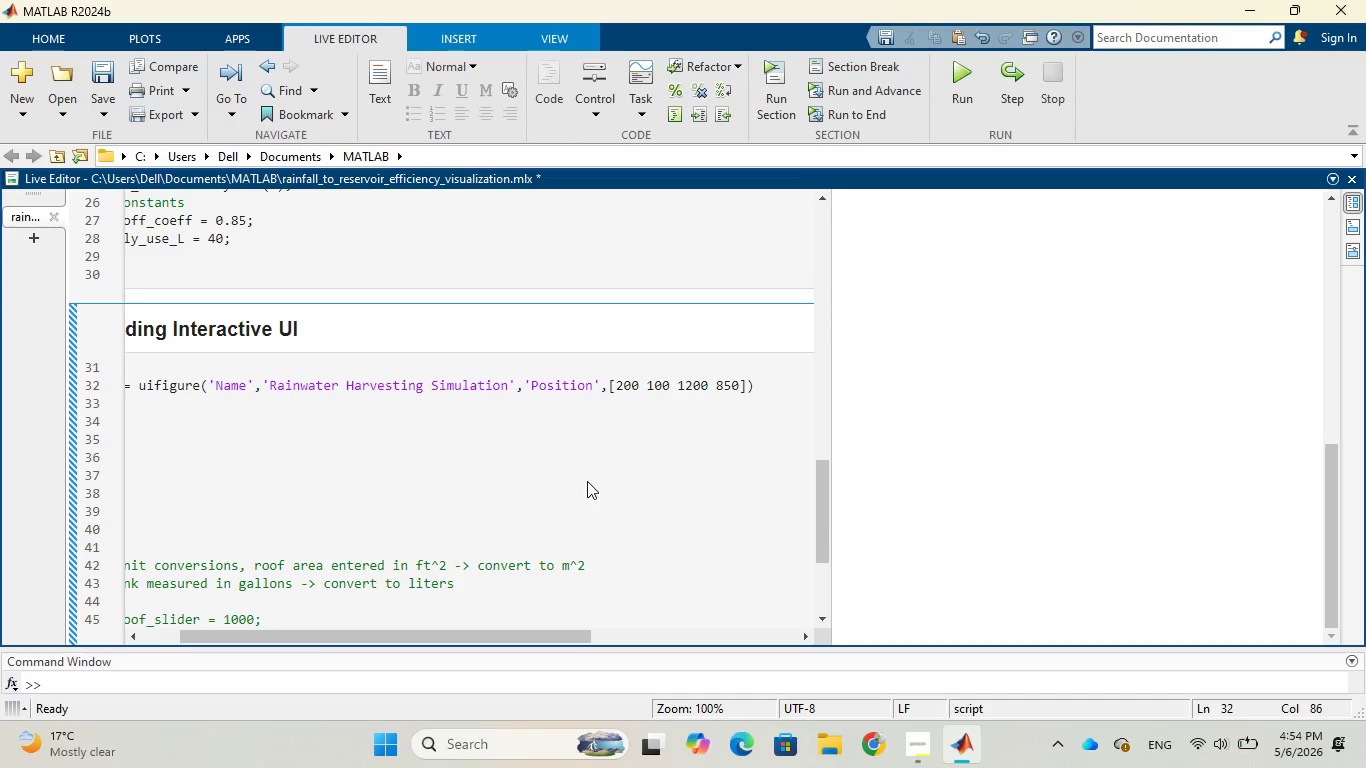 
key(Semicolon)
 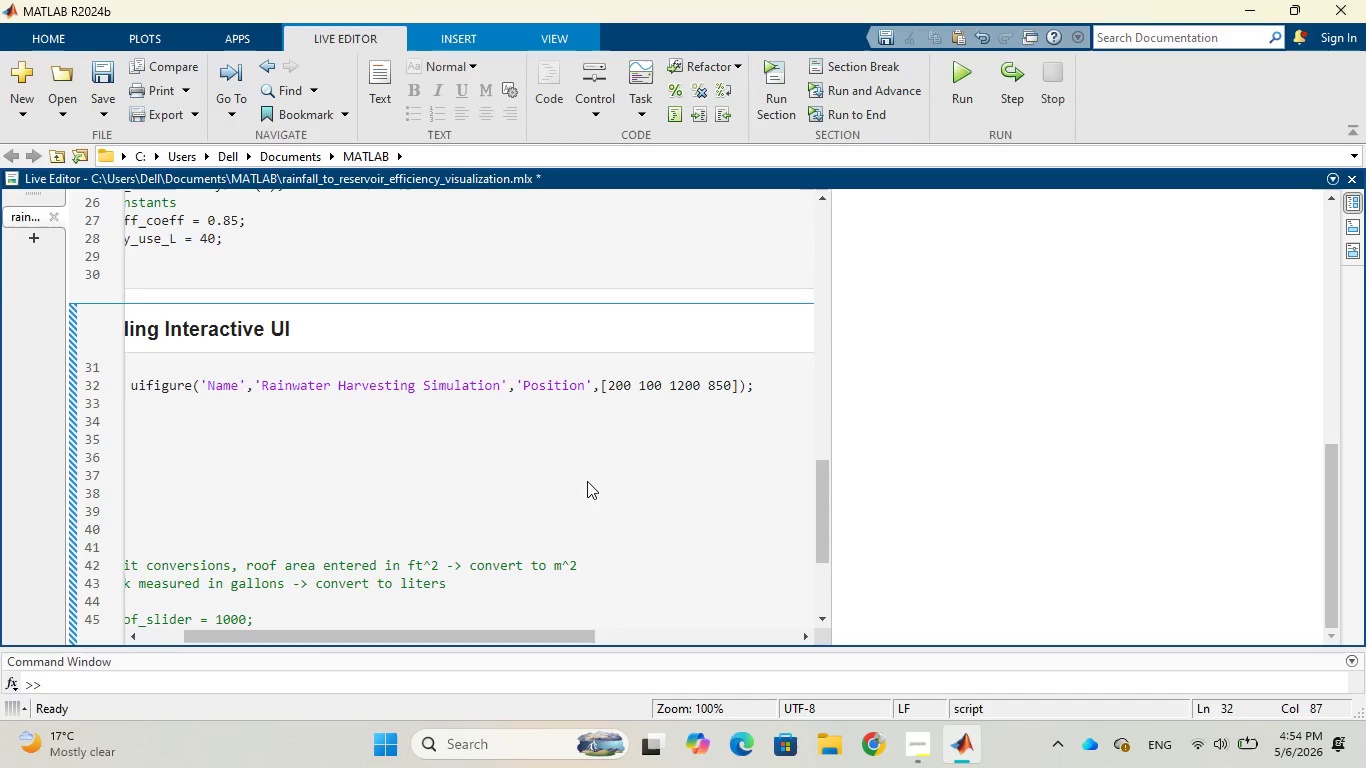 
wait(13.3)
 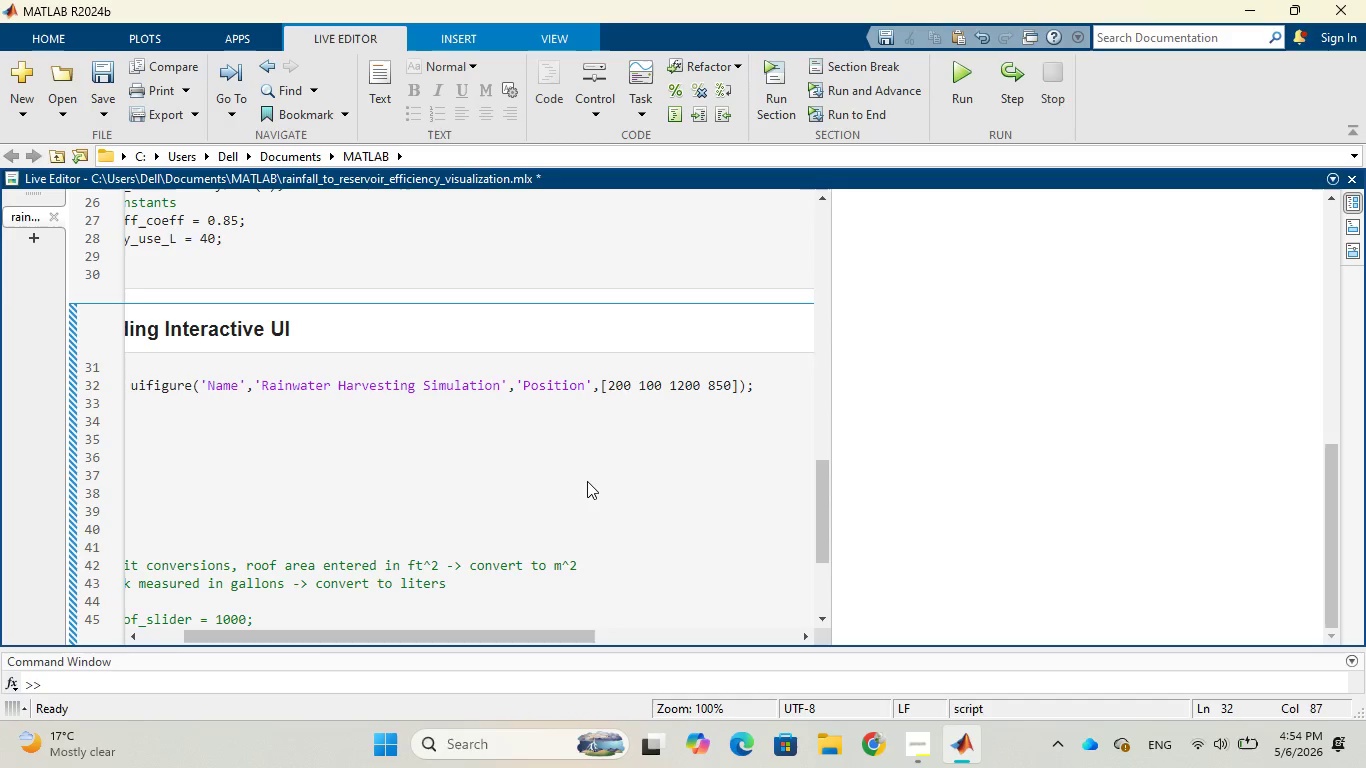 
key(Enter)
 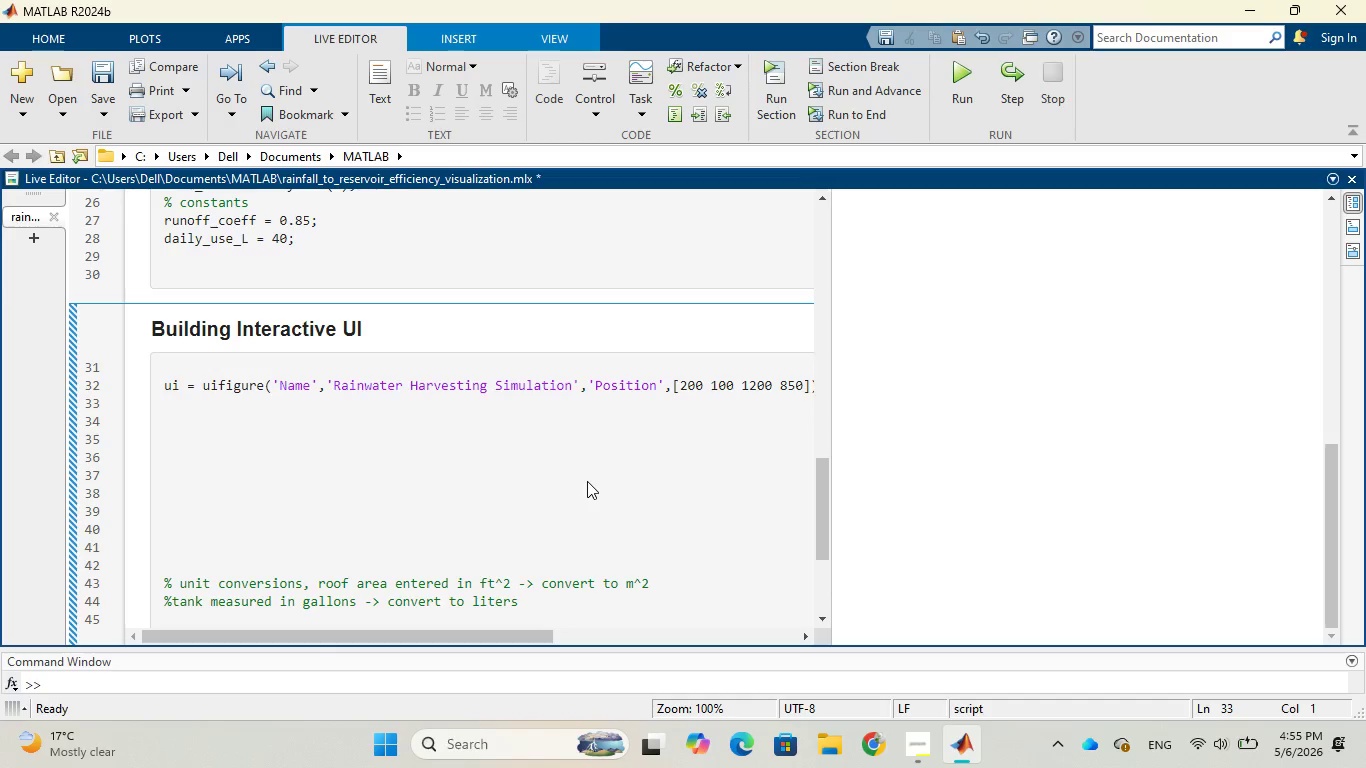 
wait(7.42)
 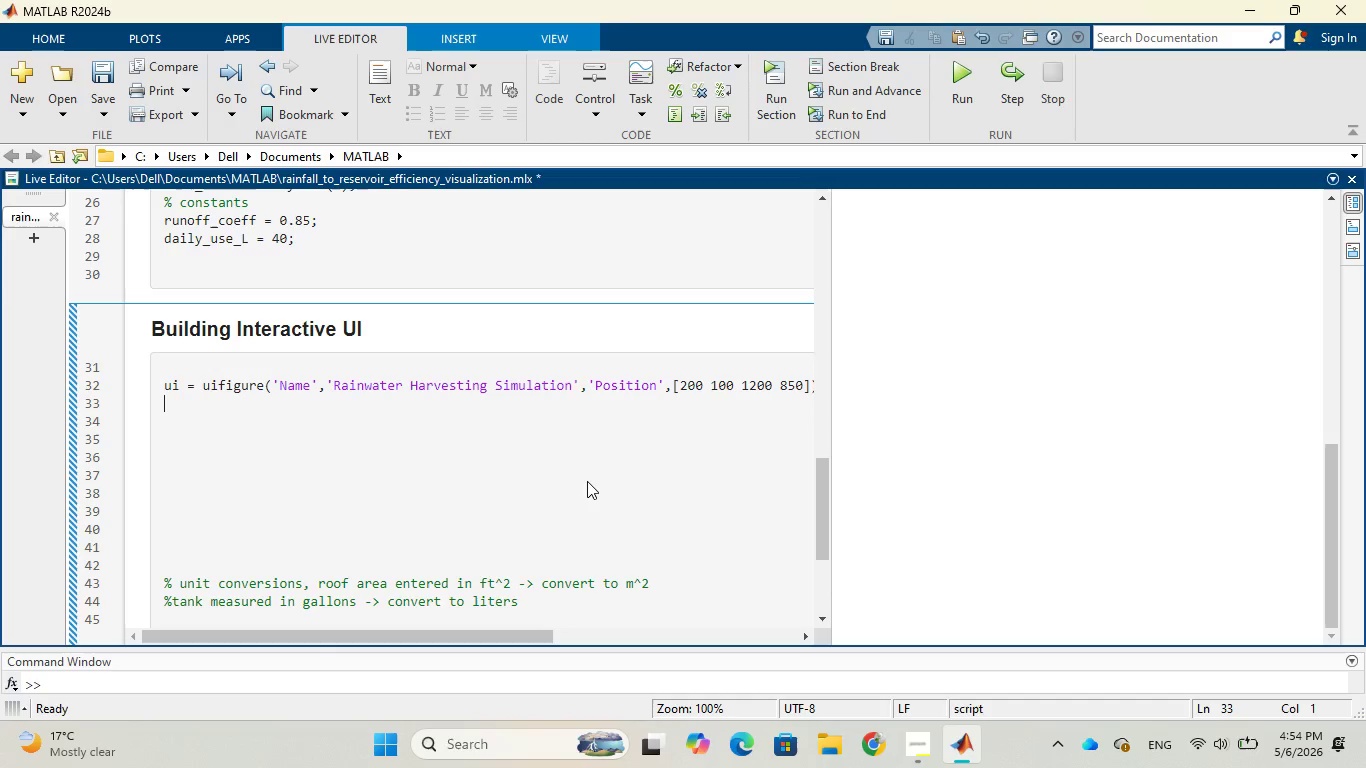 
key(Enter)
 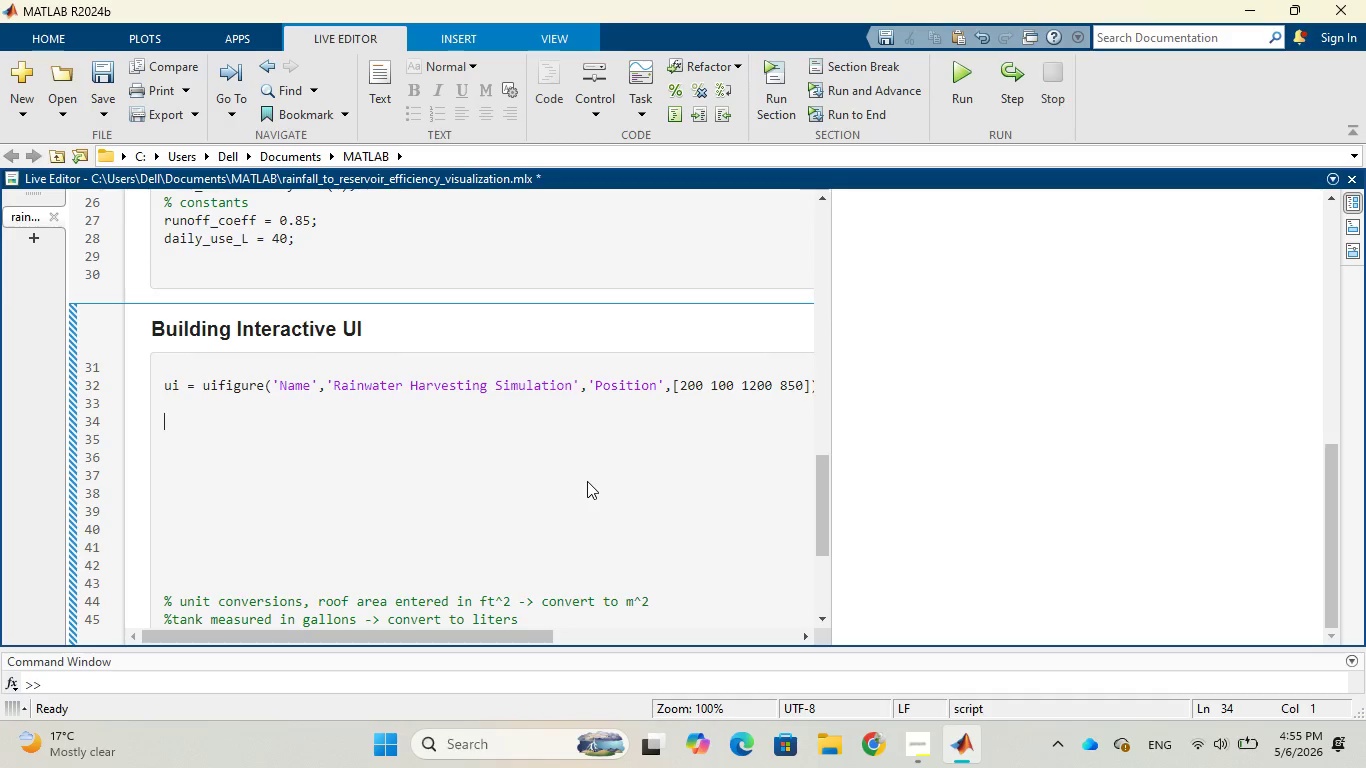 
key(Shift+5)
 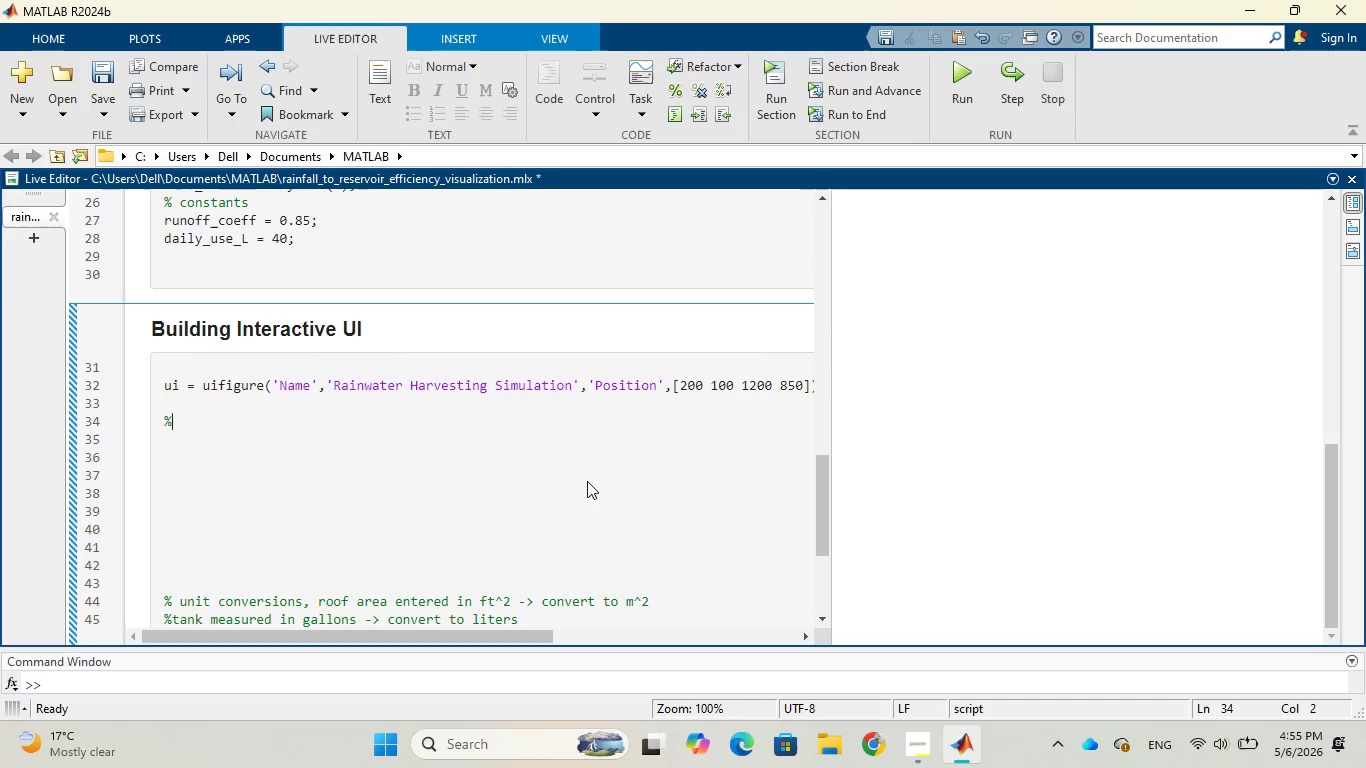 
wait(10.2)
 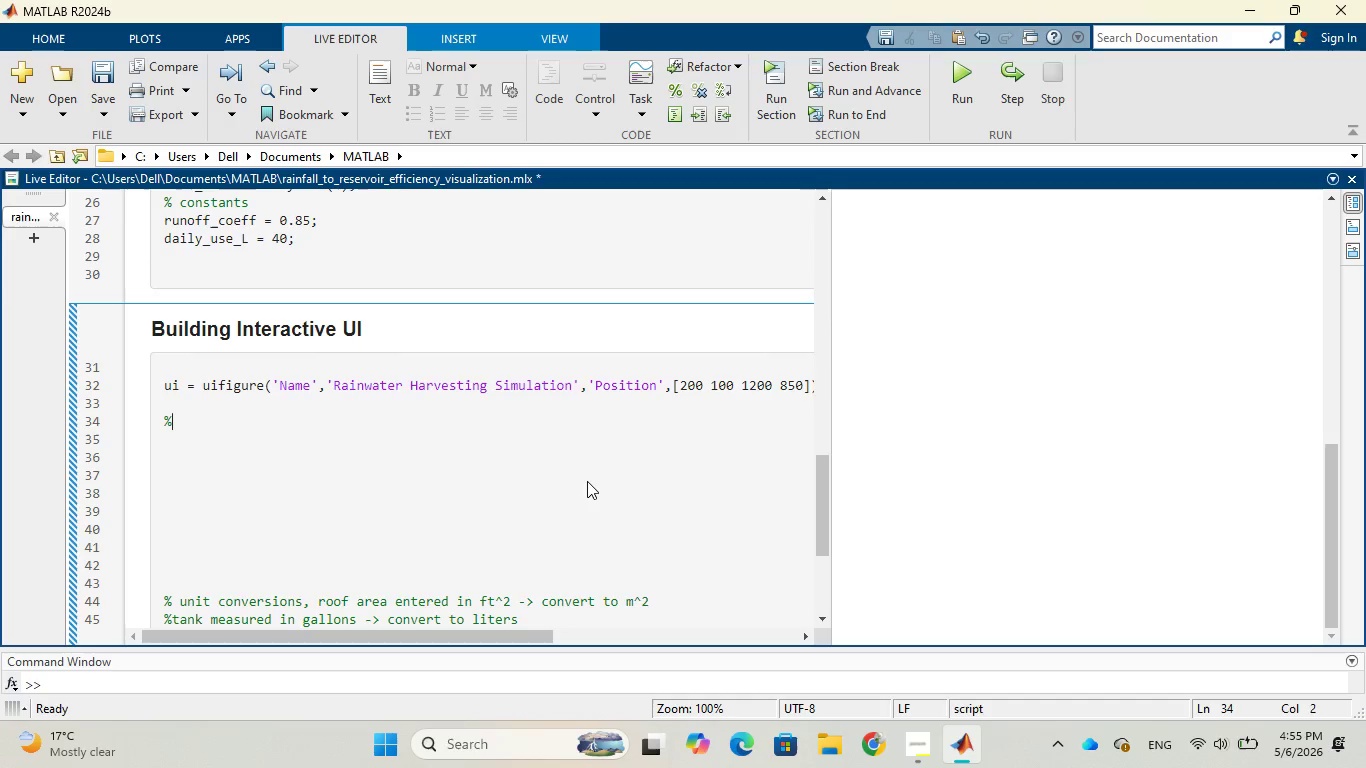 
type( Panels)
 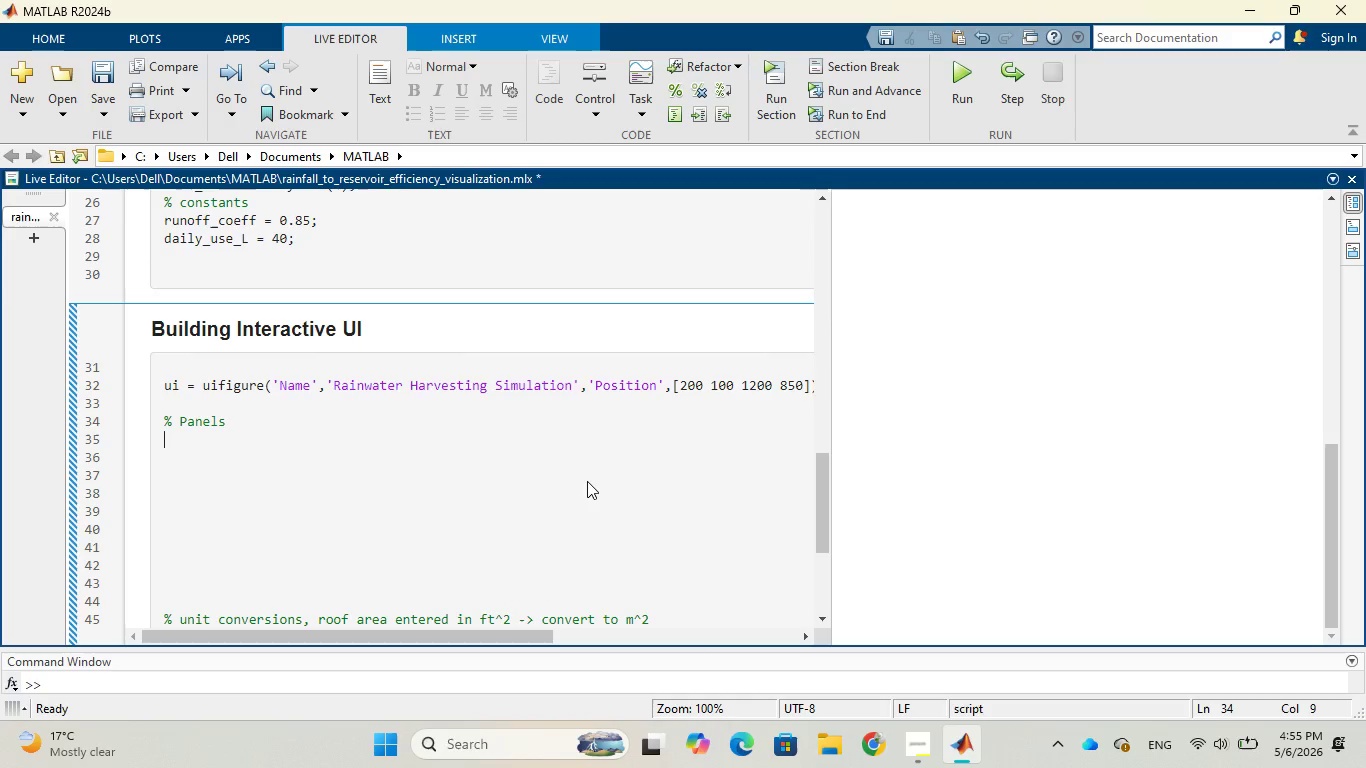 
key(Enter)
 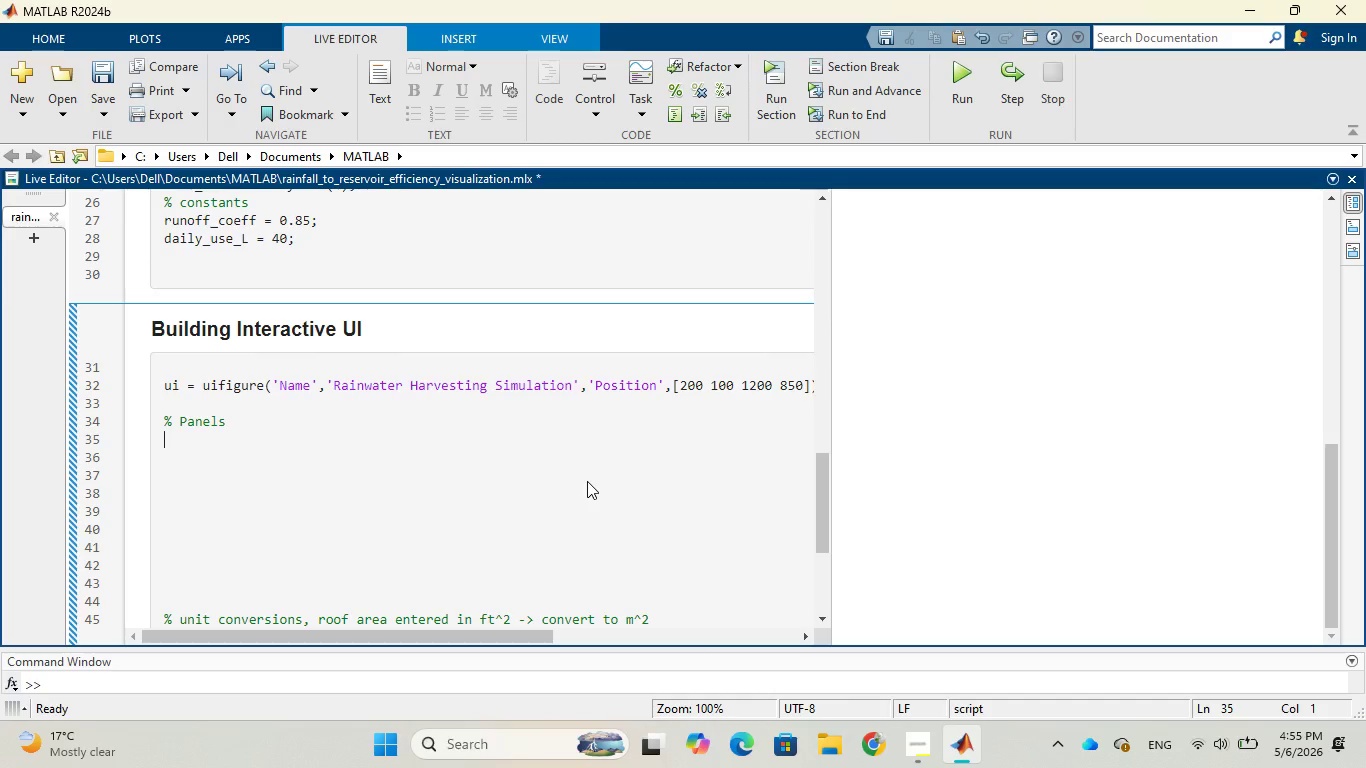 
wait(5.03)
 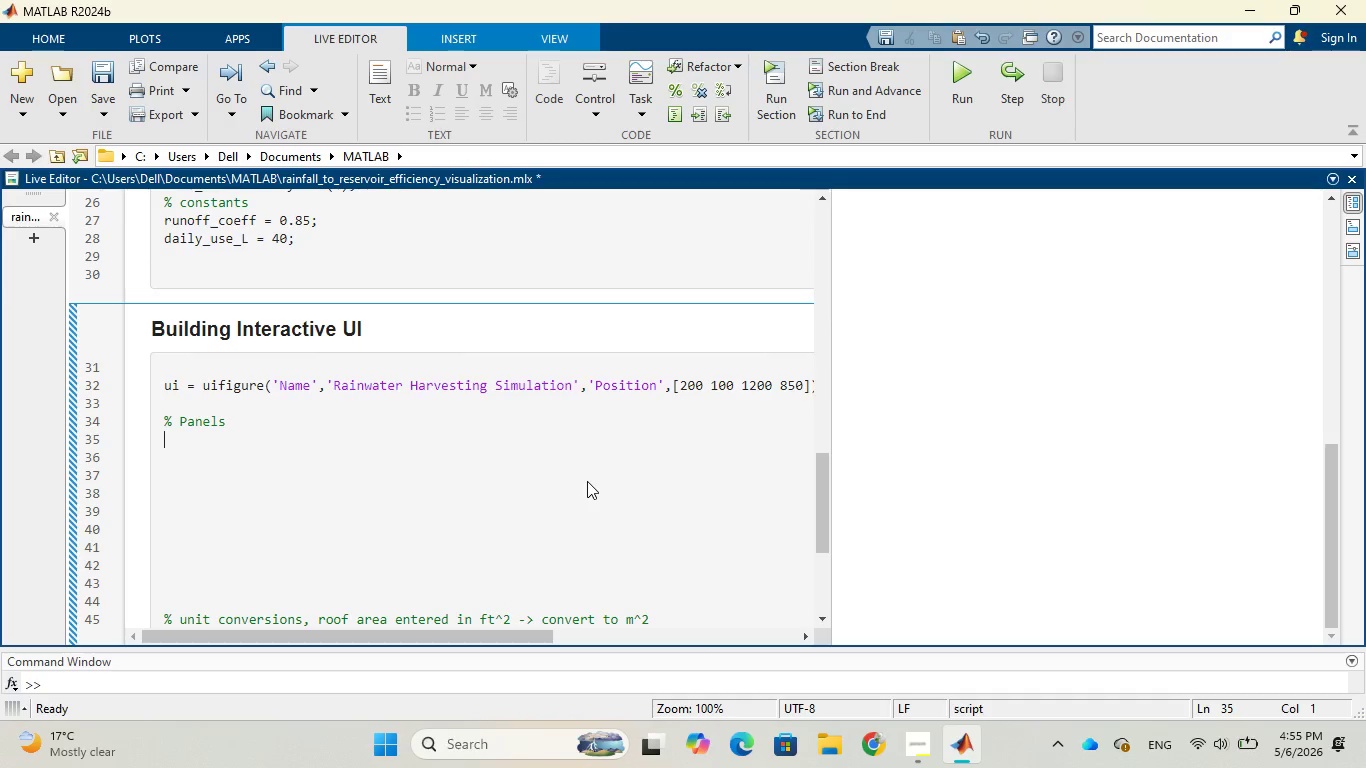 
type(p1 = ui)
 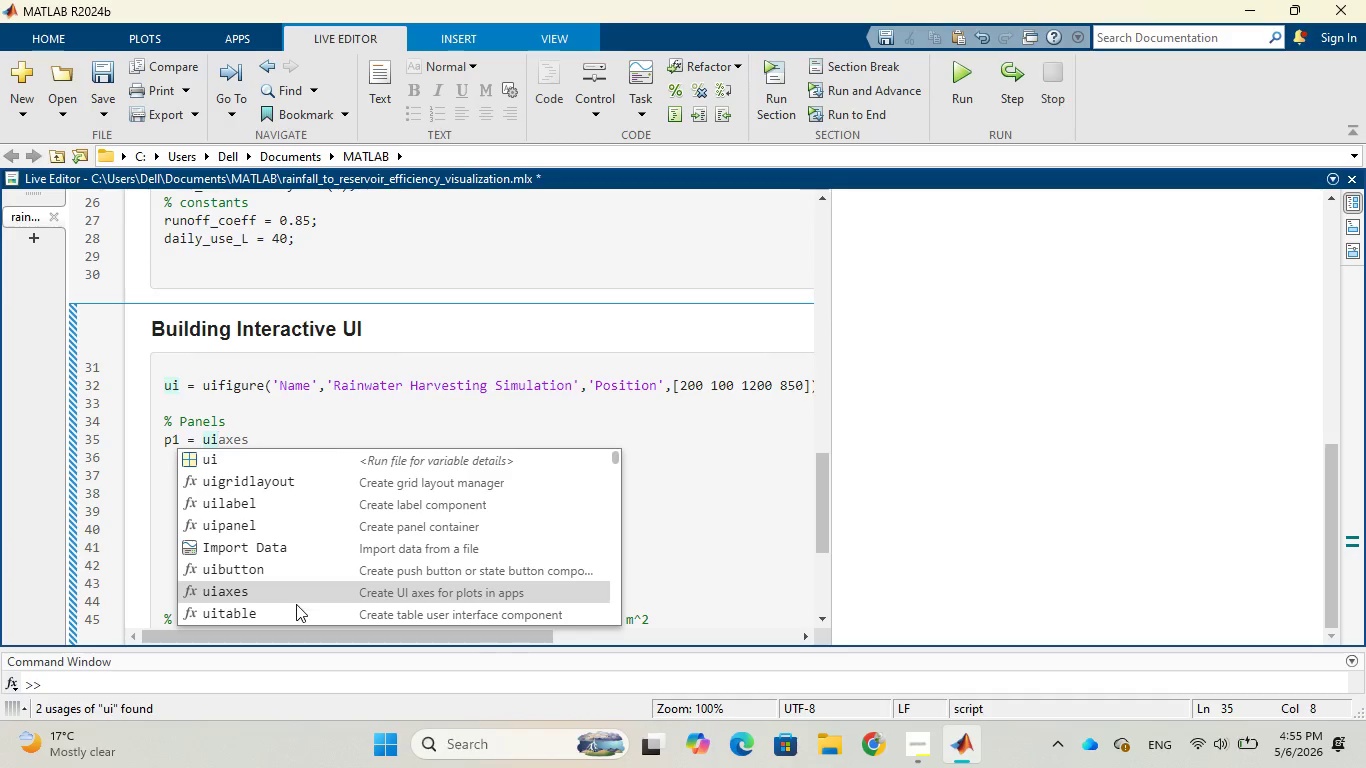 
wait(13.84)
 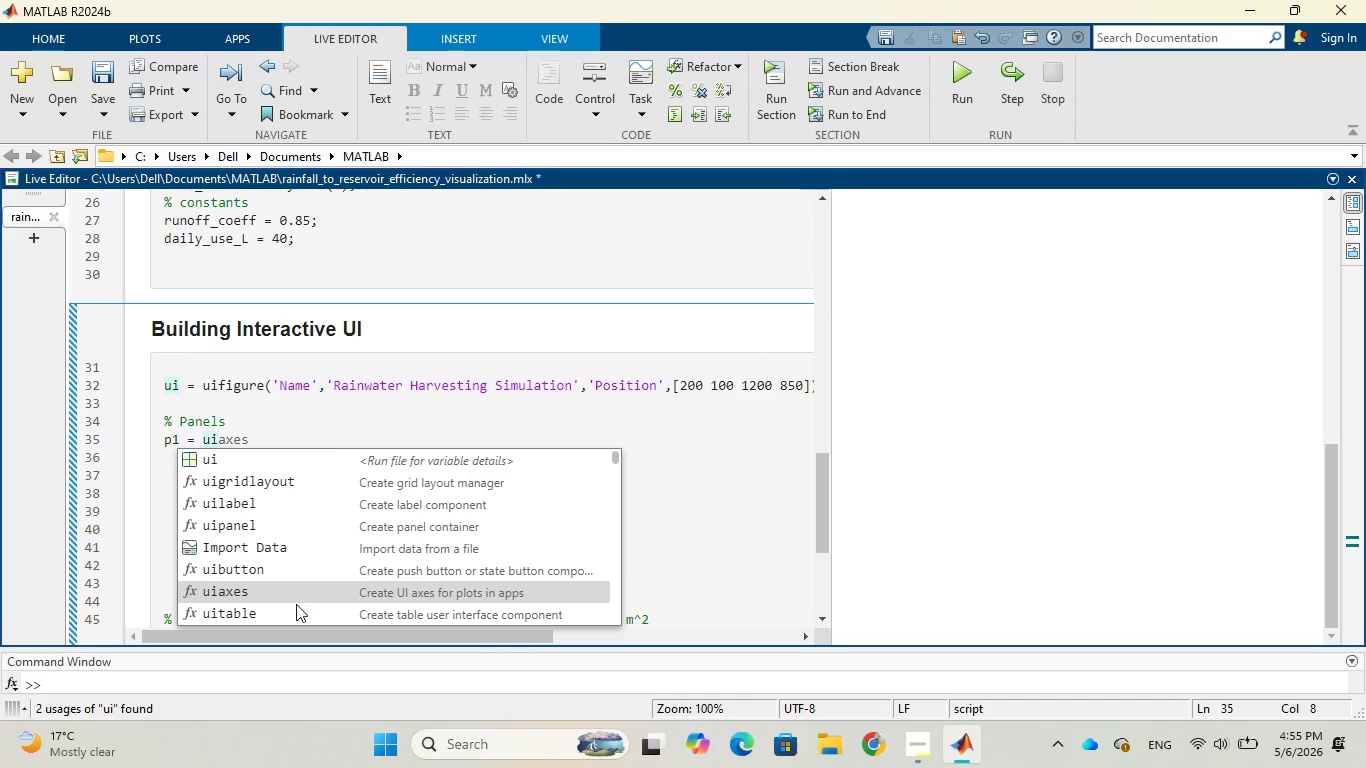 
scroll: coordinate [262, 485], scroll_direction: down, amount: 6.0
 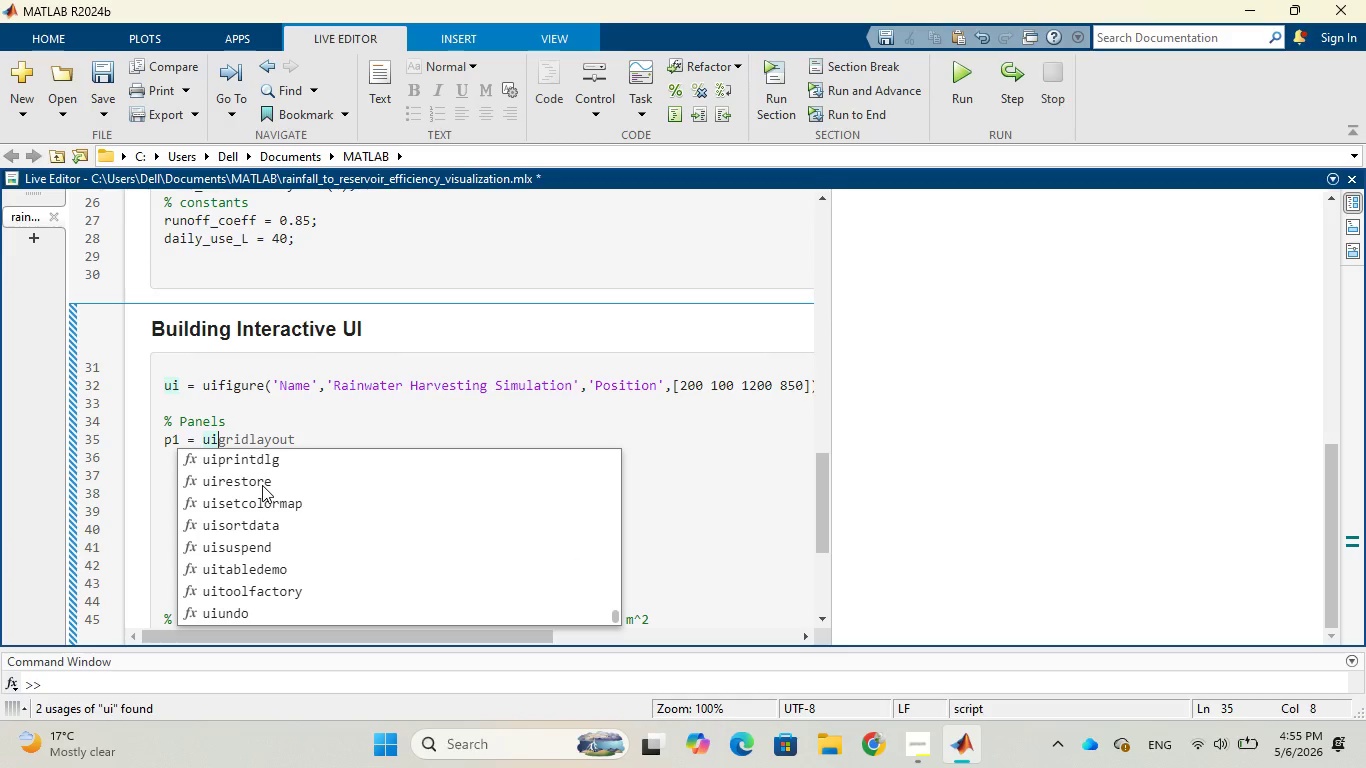 
scroll: coordinate [262, 485], scroll_direction: up, amount: 6.0
 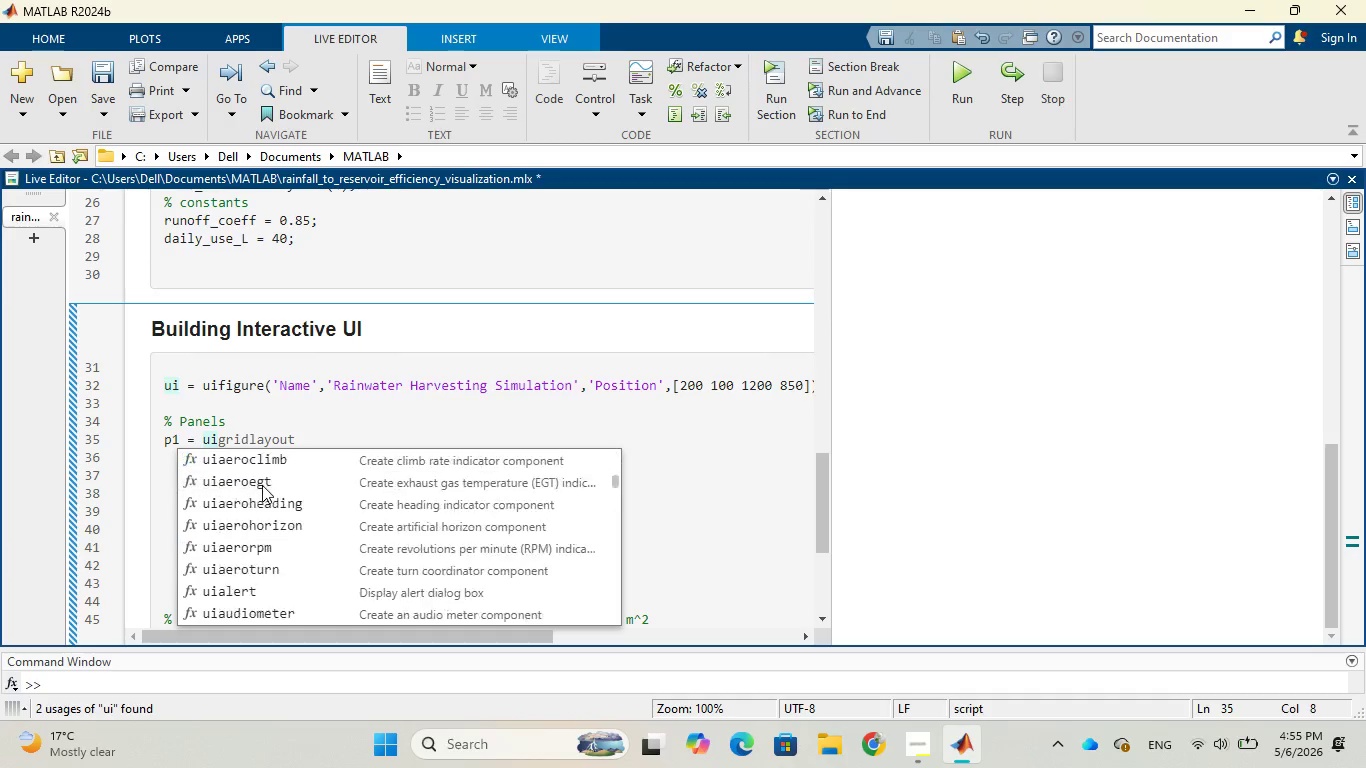 
scroll: coordinate [262, 485], scroll_direction: down, amount: 7.0
 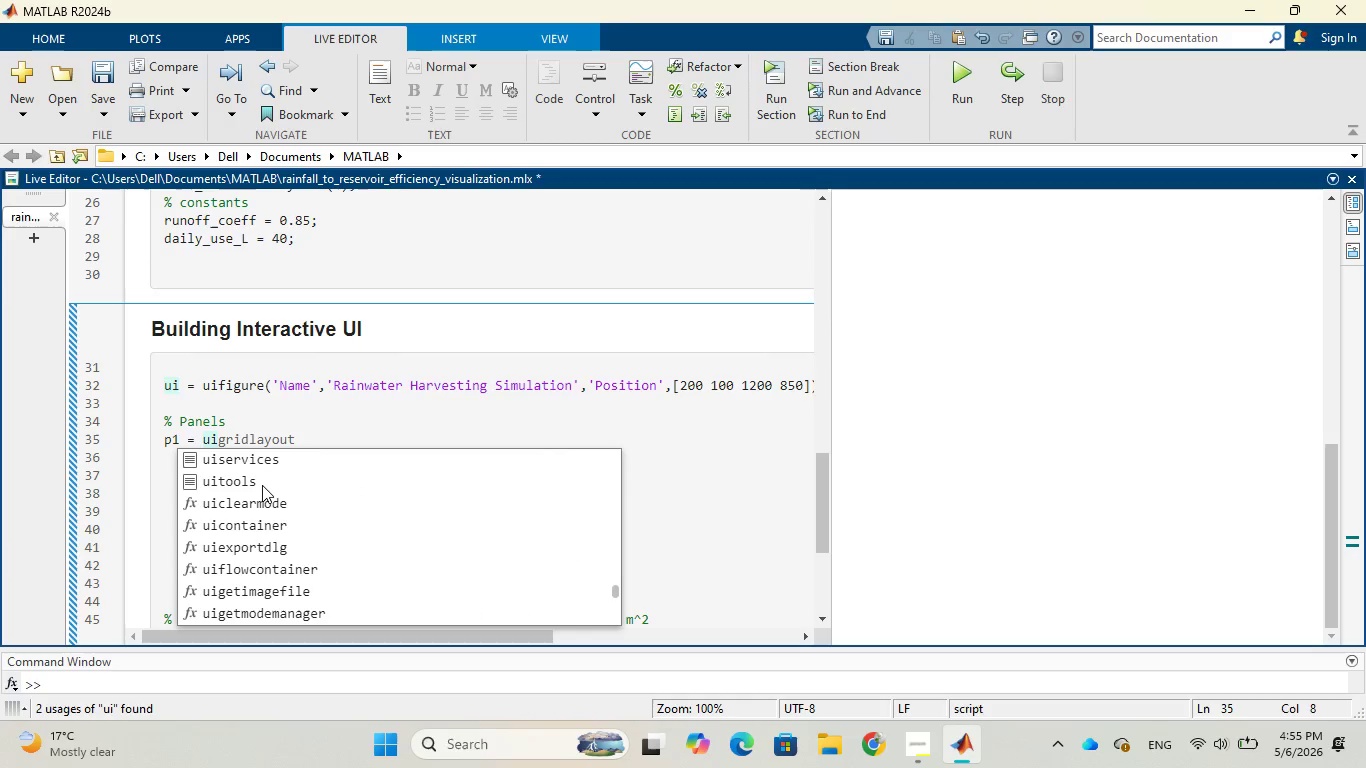 
scroll: coordinate [262, 485], scroll_direction: up, amount: 19.0
 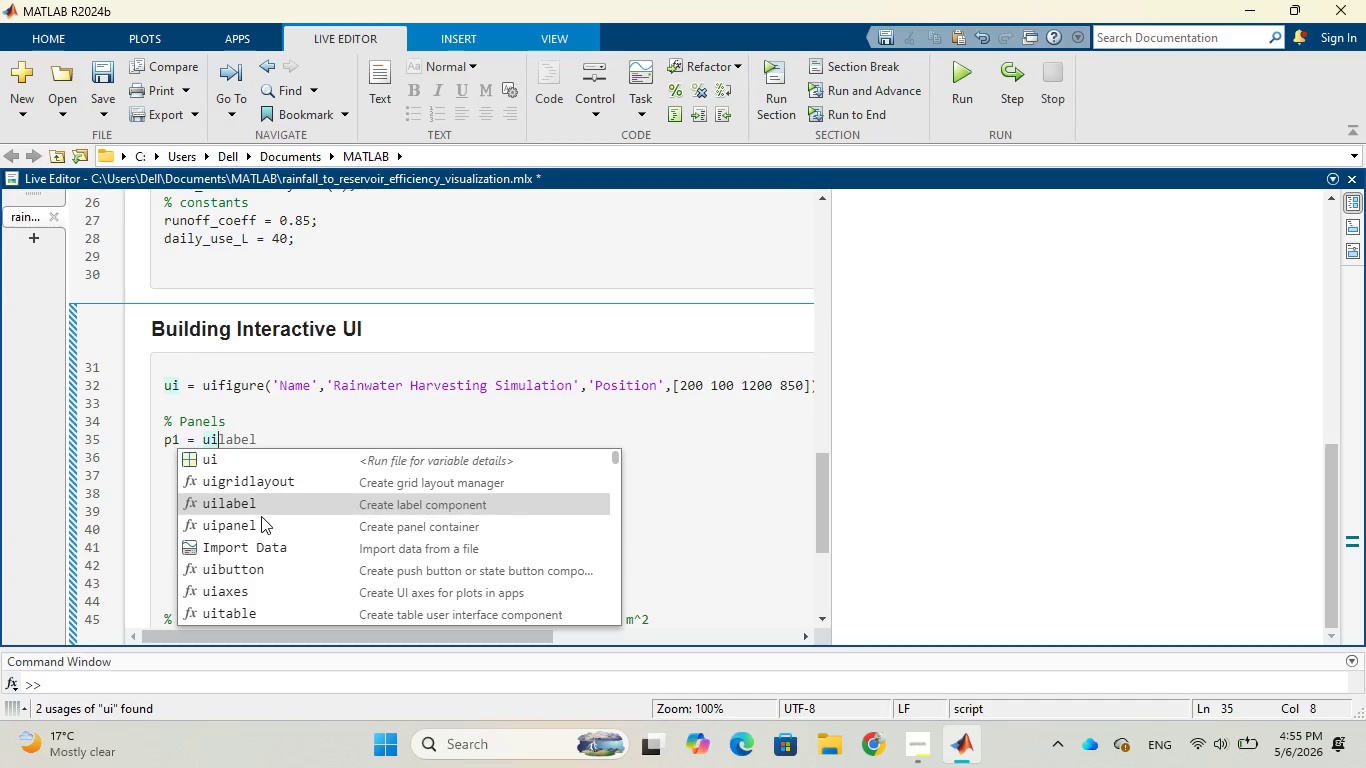 
left_click([261, 529])
 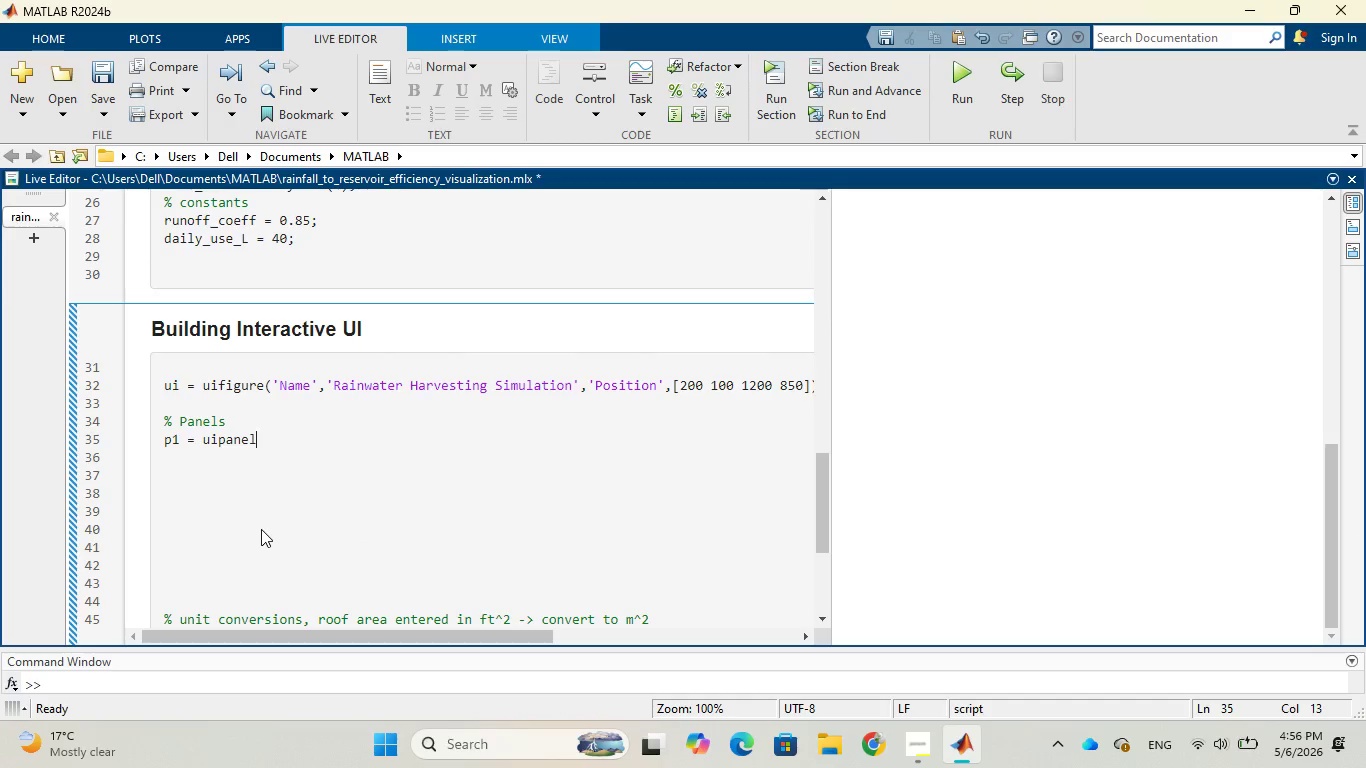 
key(Shift+9)
 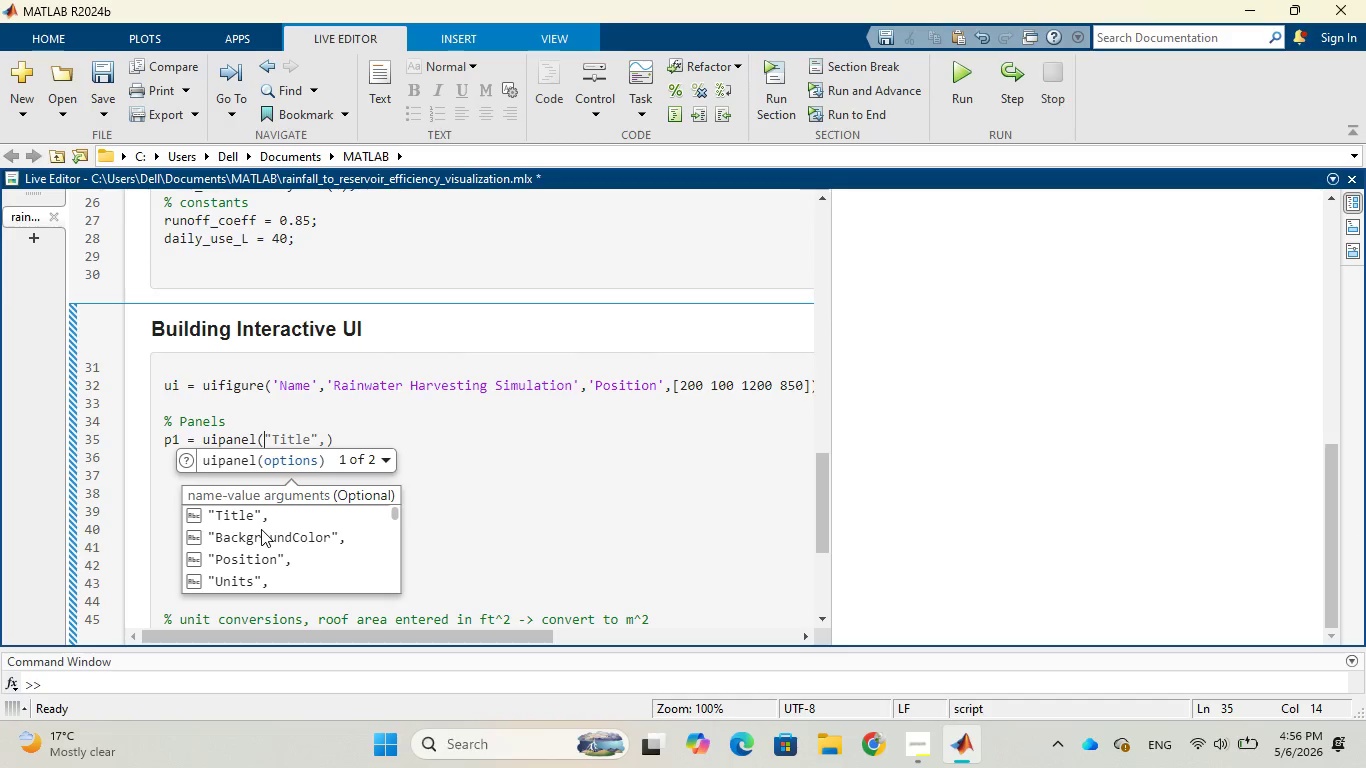 
wait(6.39)
 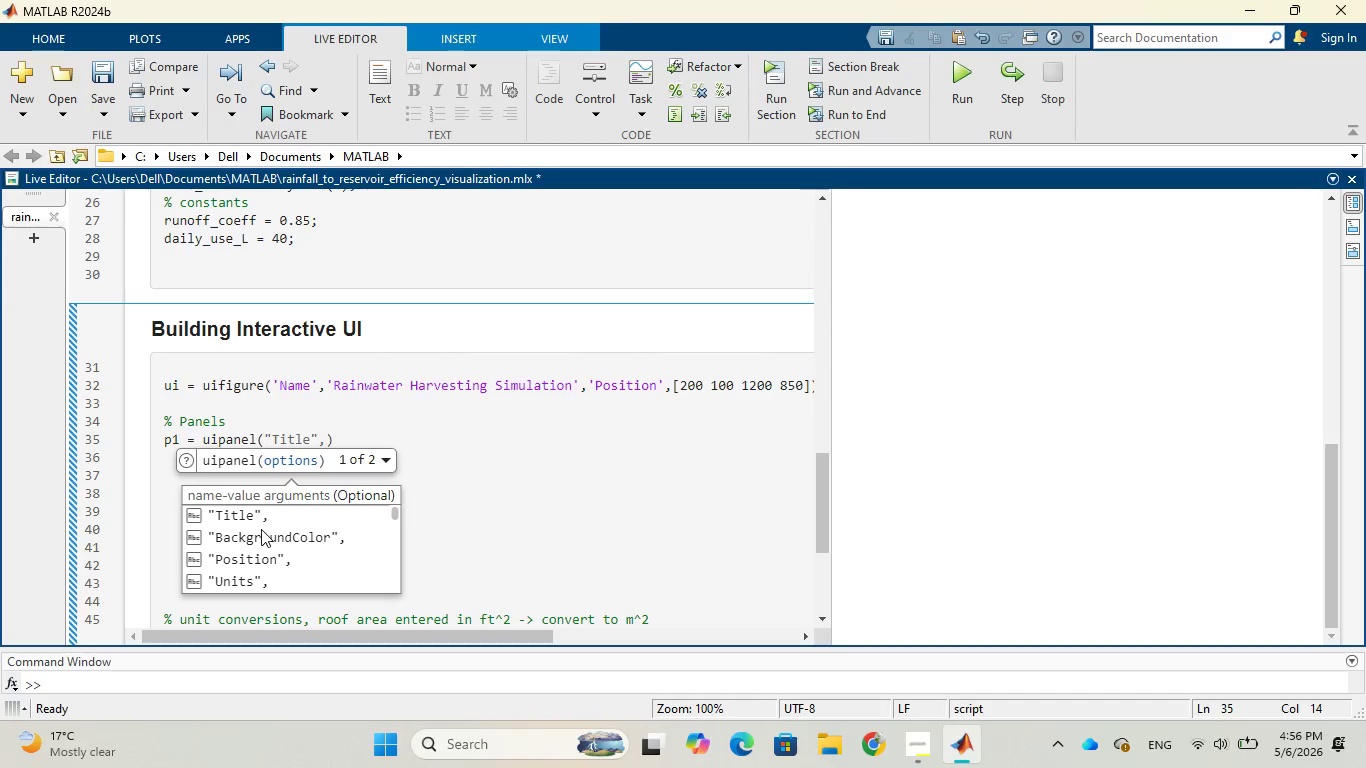 
type(ui,)
 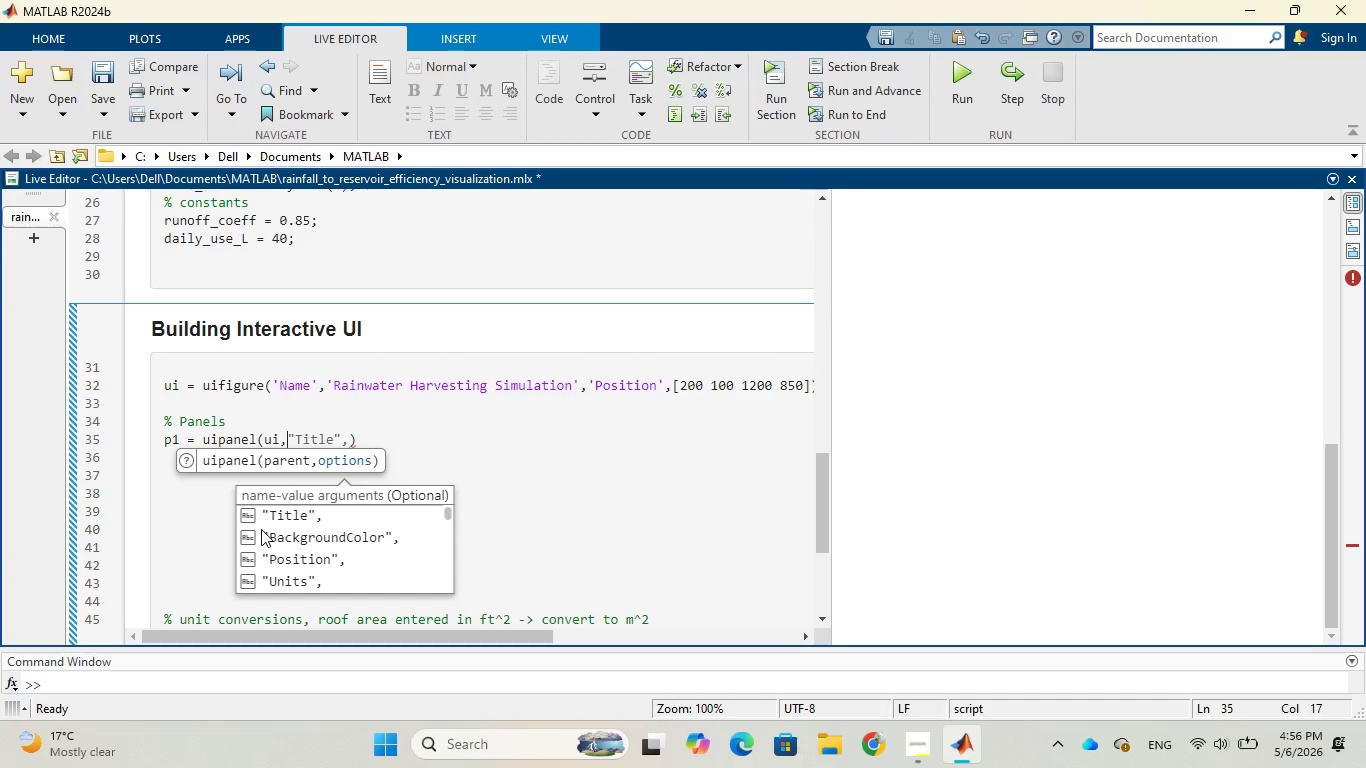 
wait(8.78)
 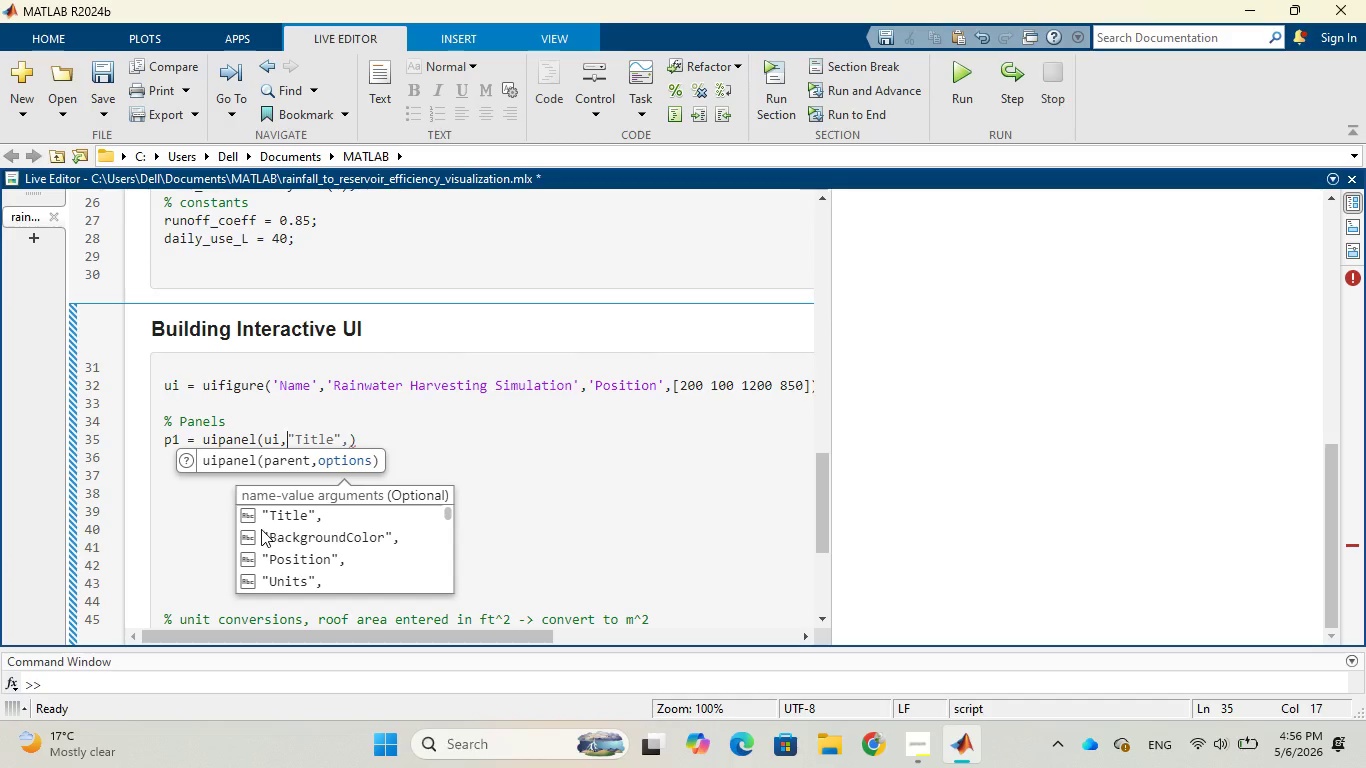 
left_click([287, 517])
 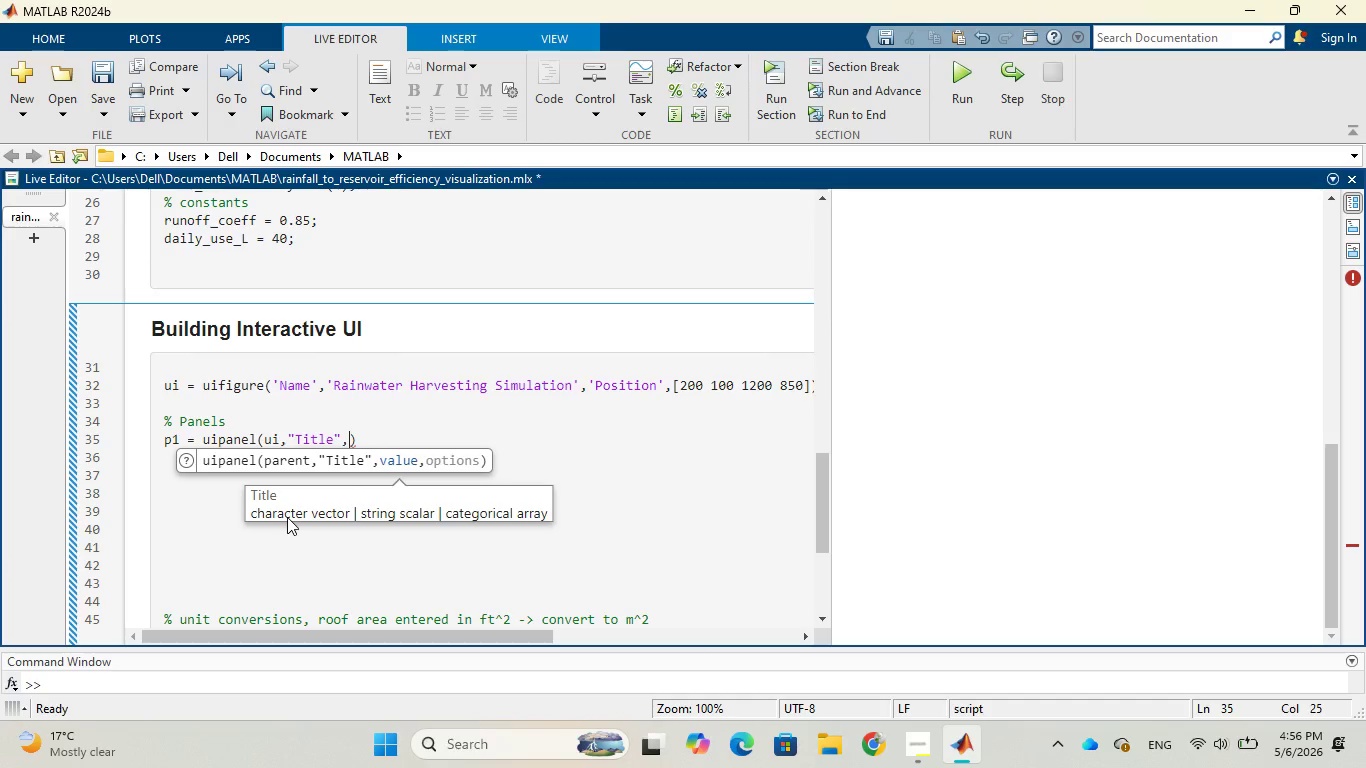 
wait(5.27)
 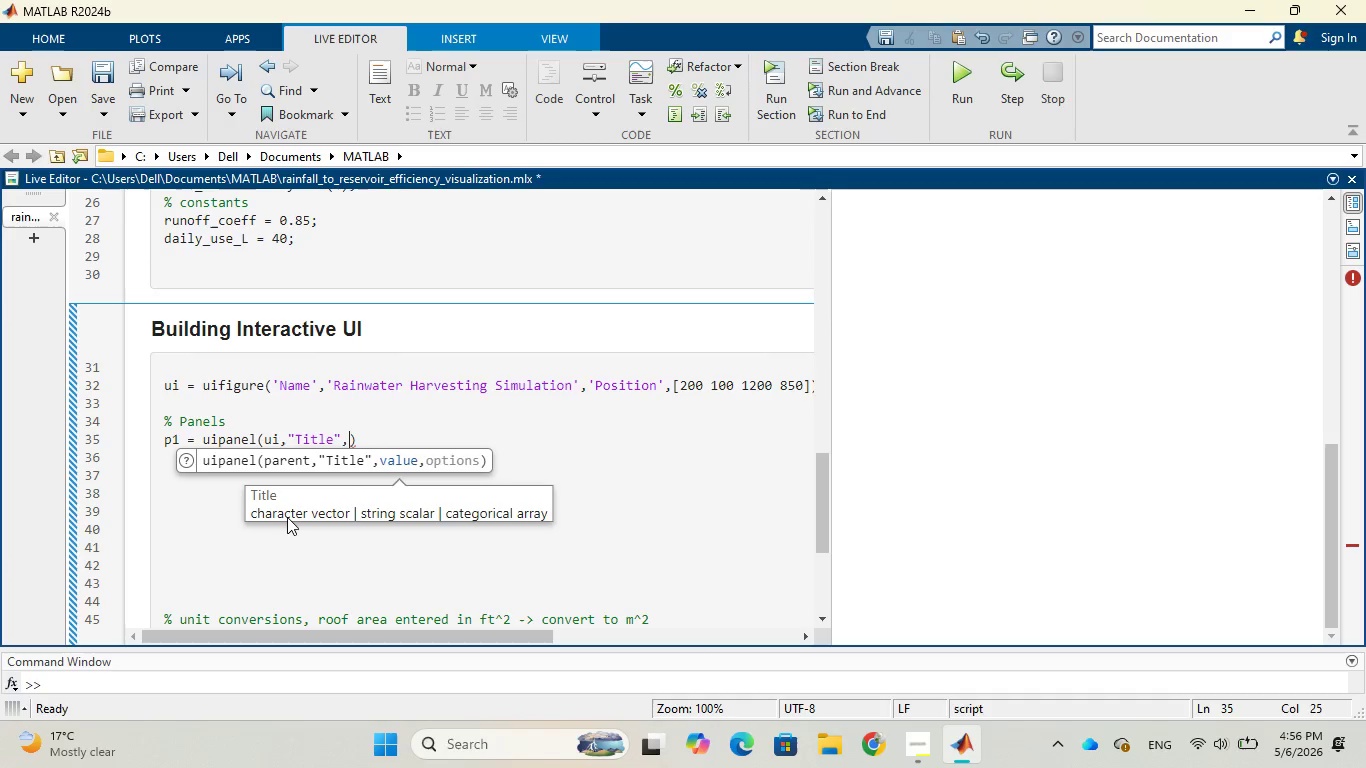 
type('Controls)
 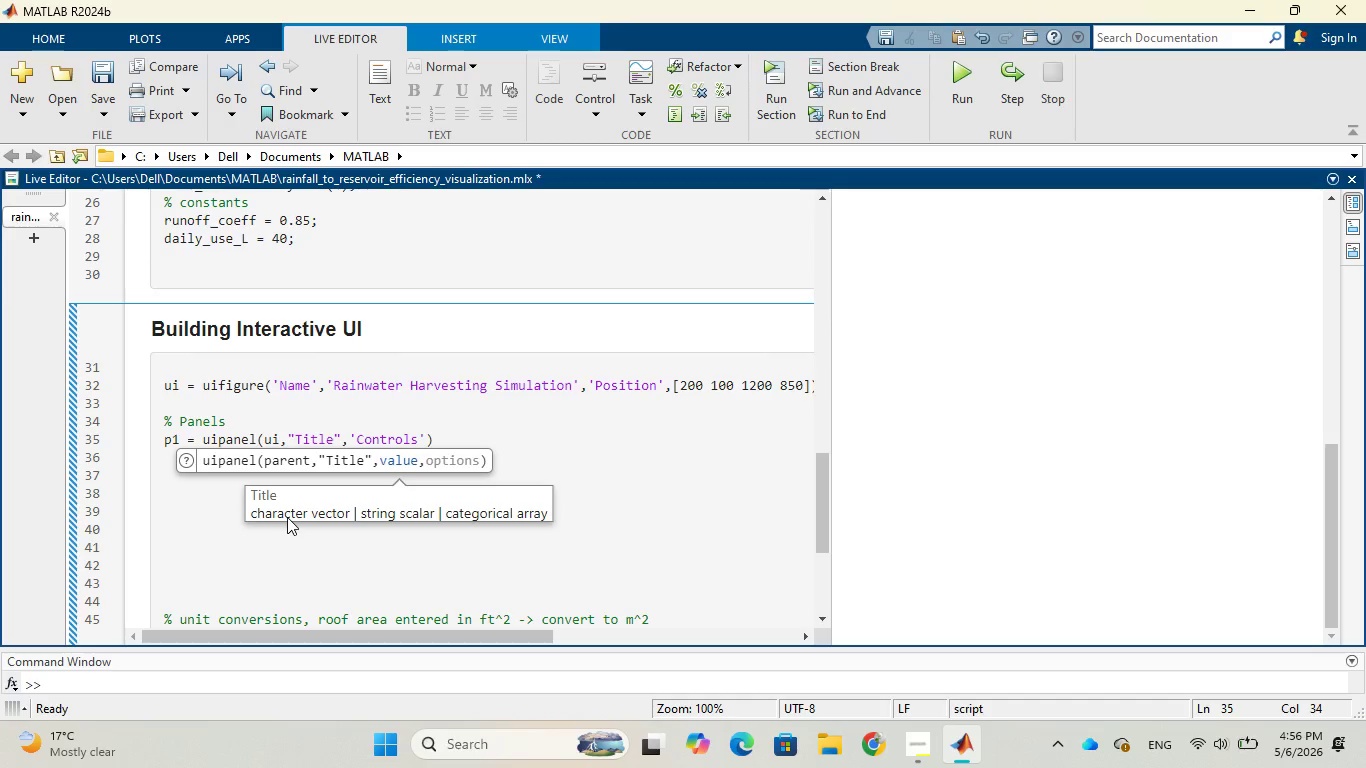 
wait(5.81)
 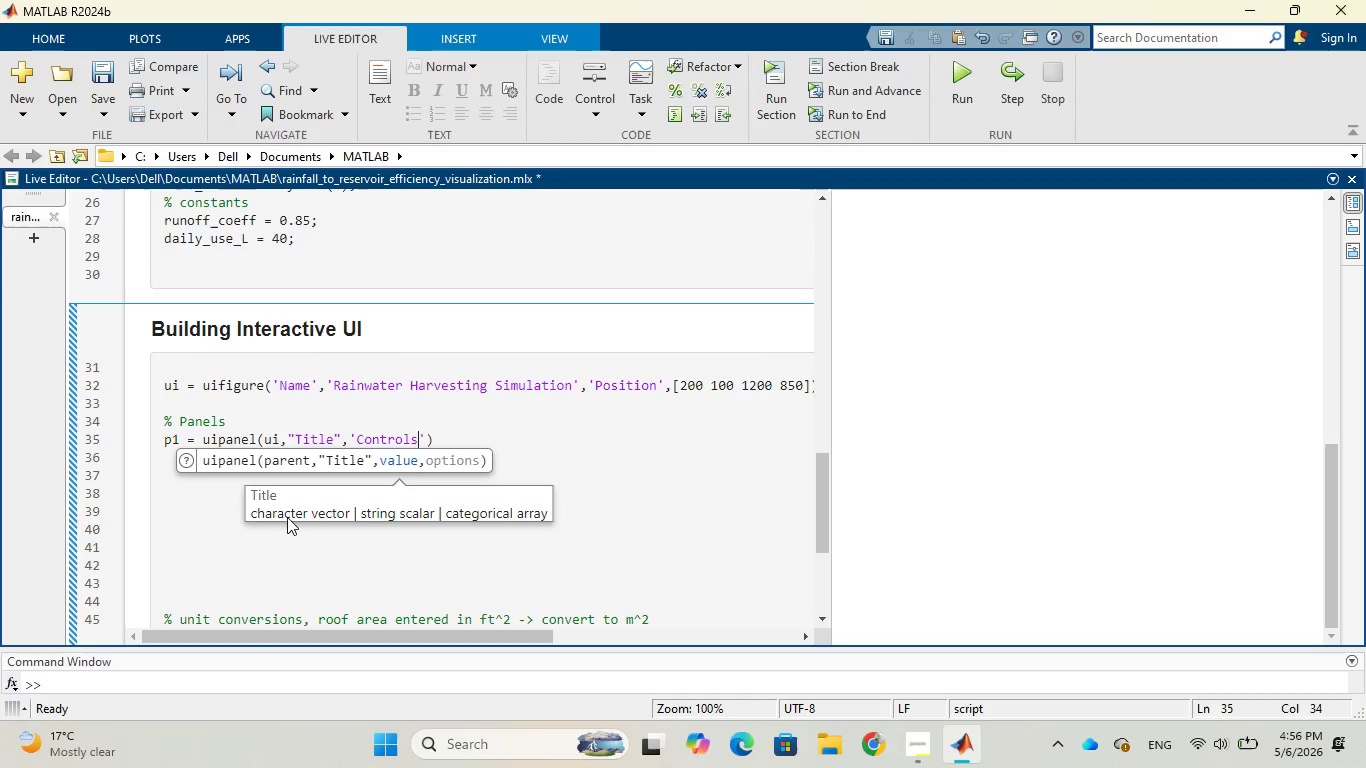 
key(ArrowRight)
 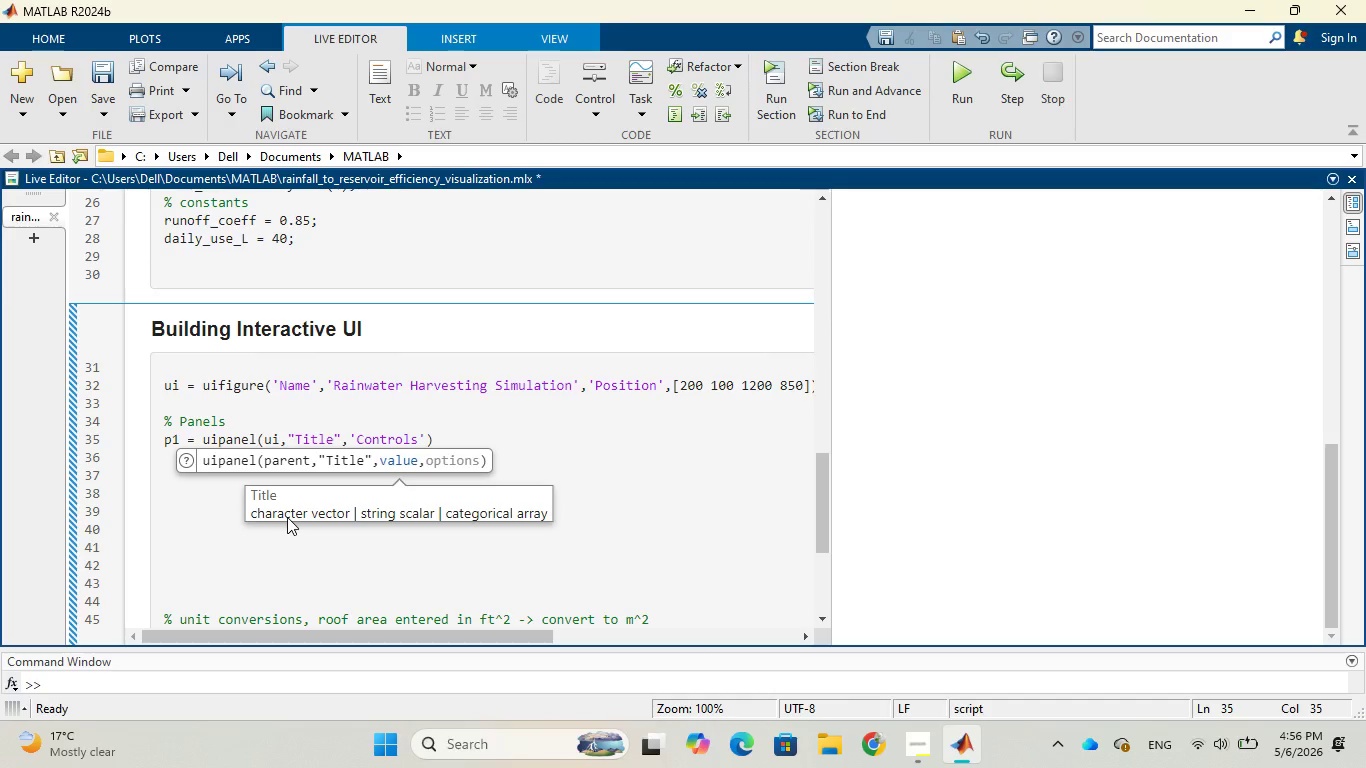 
key(Quote)
 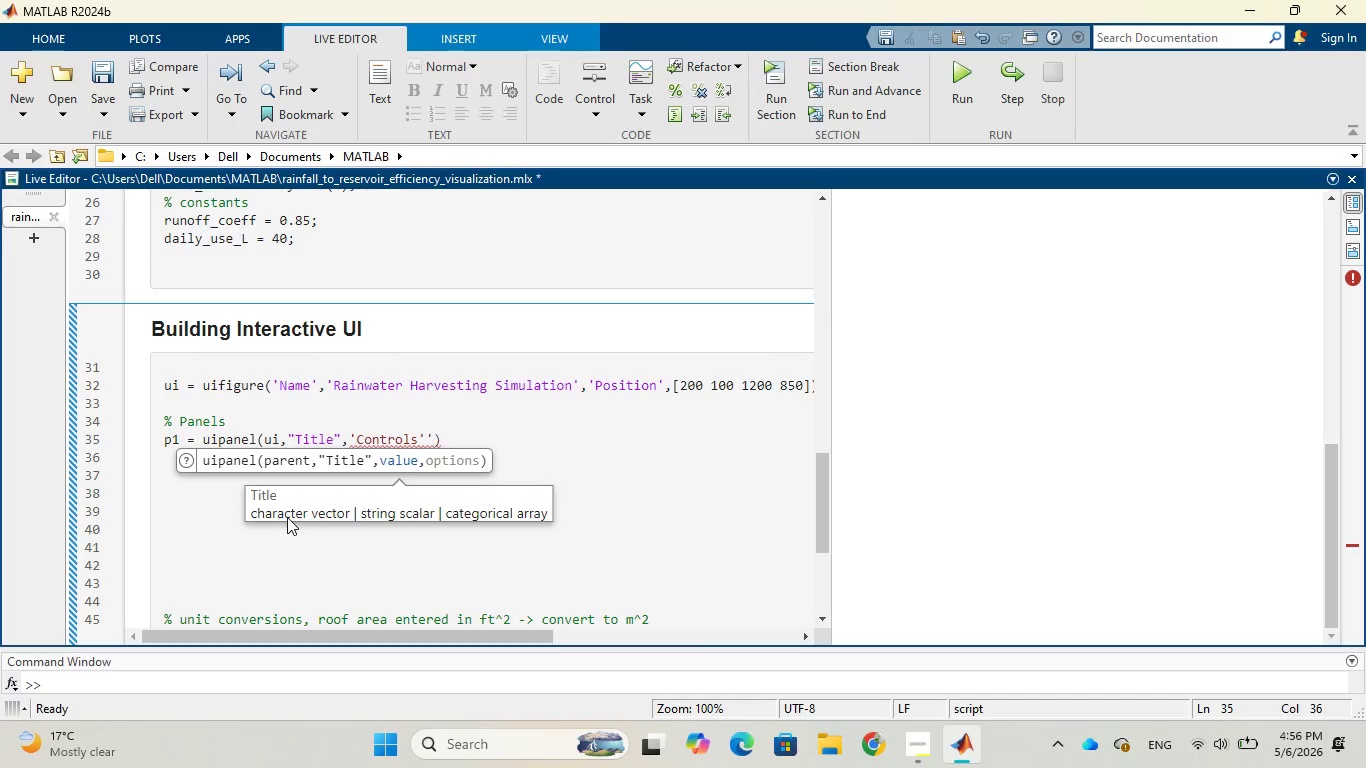 
key(ArrowLeft)
 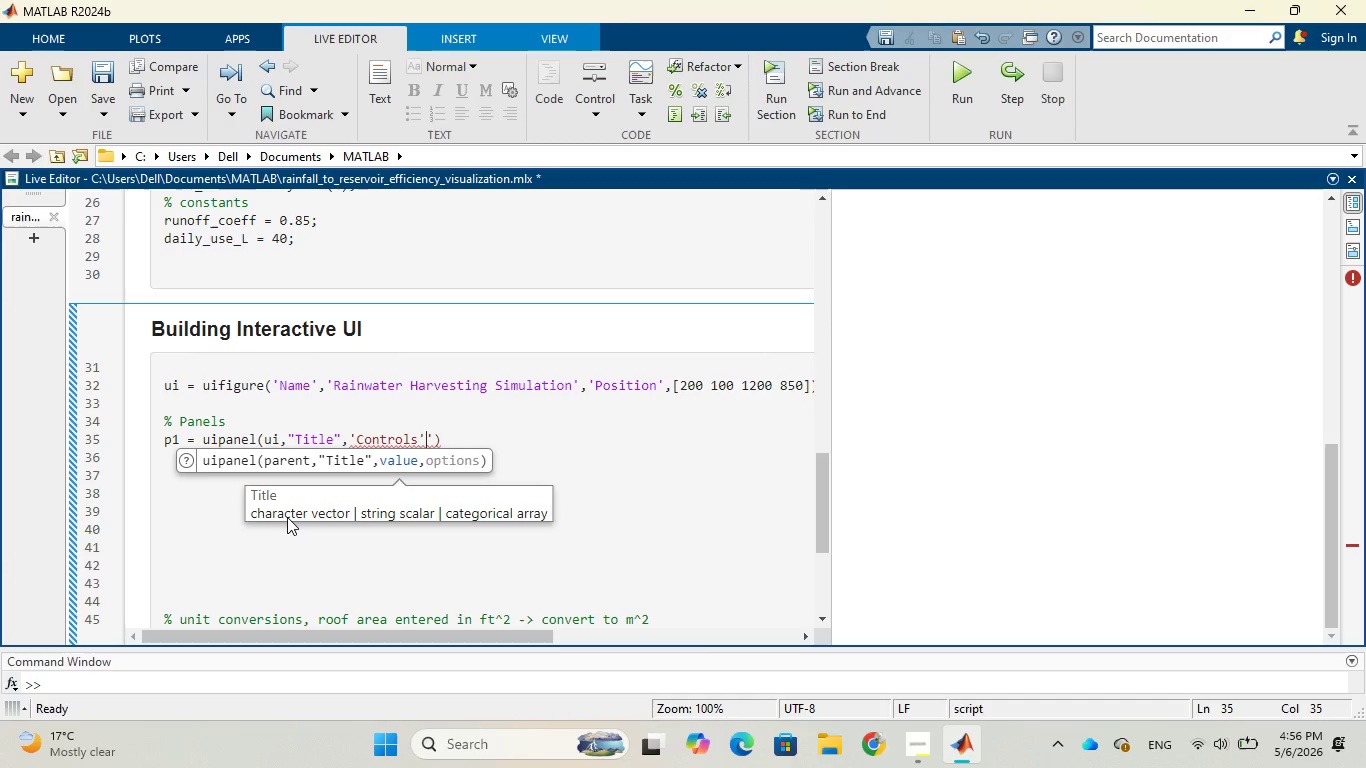 
key(ArrowLeft)
 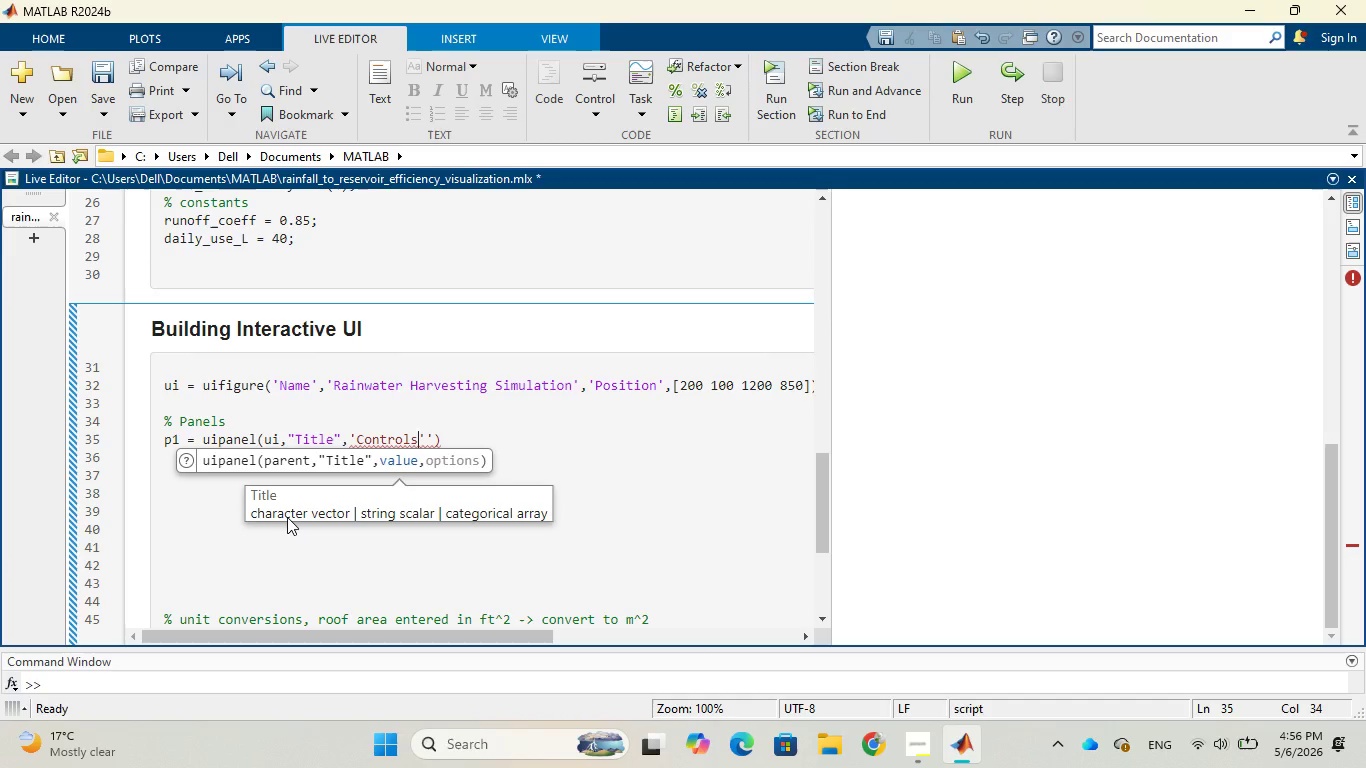 
key(Quote)
 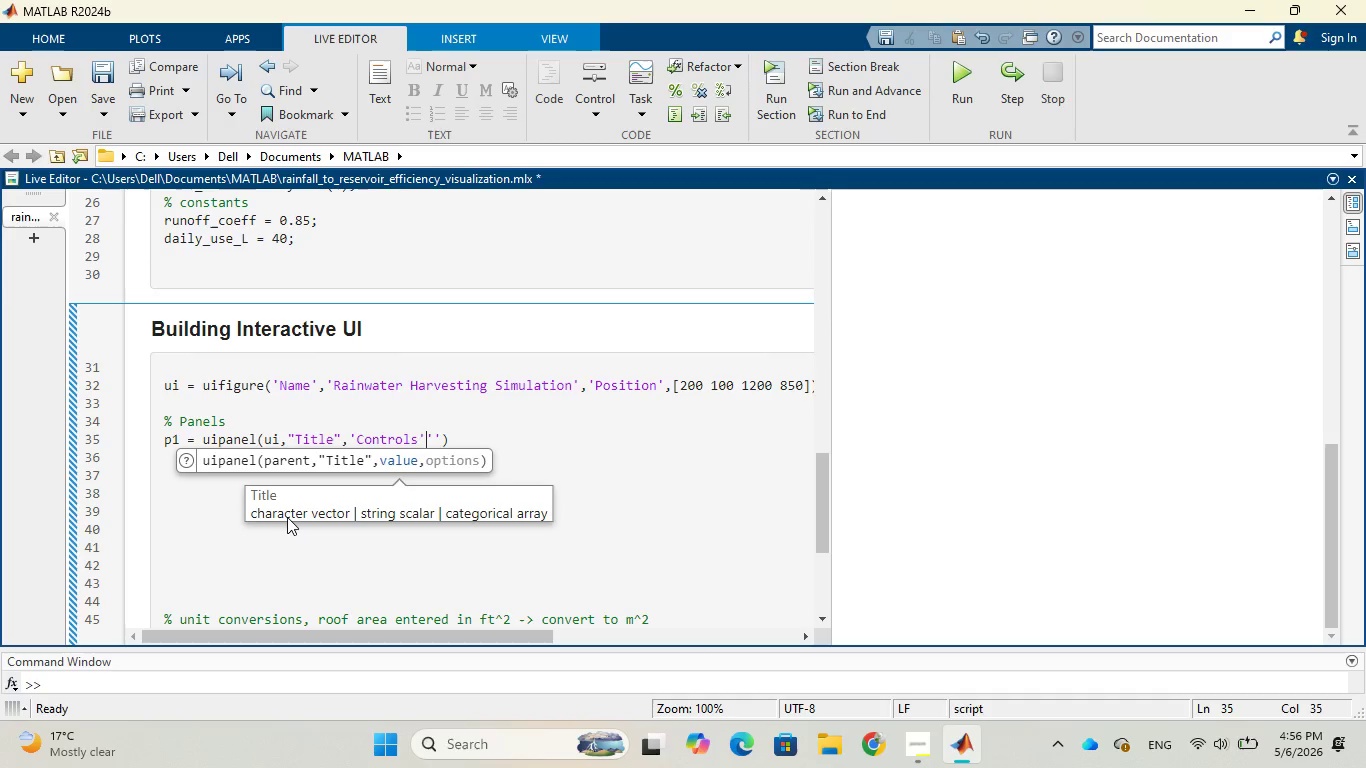 
key(Comma)
 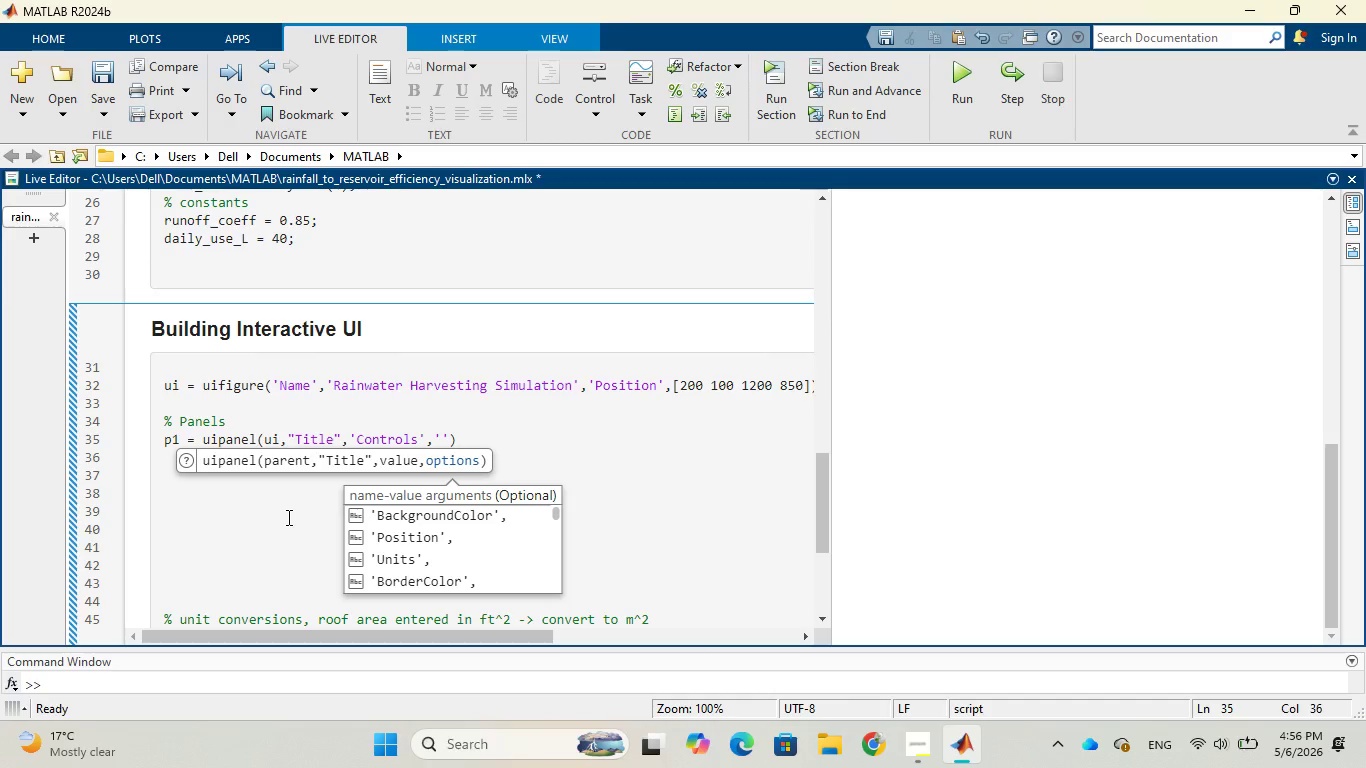 
key(ArrowRight)
 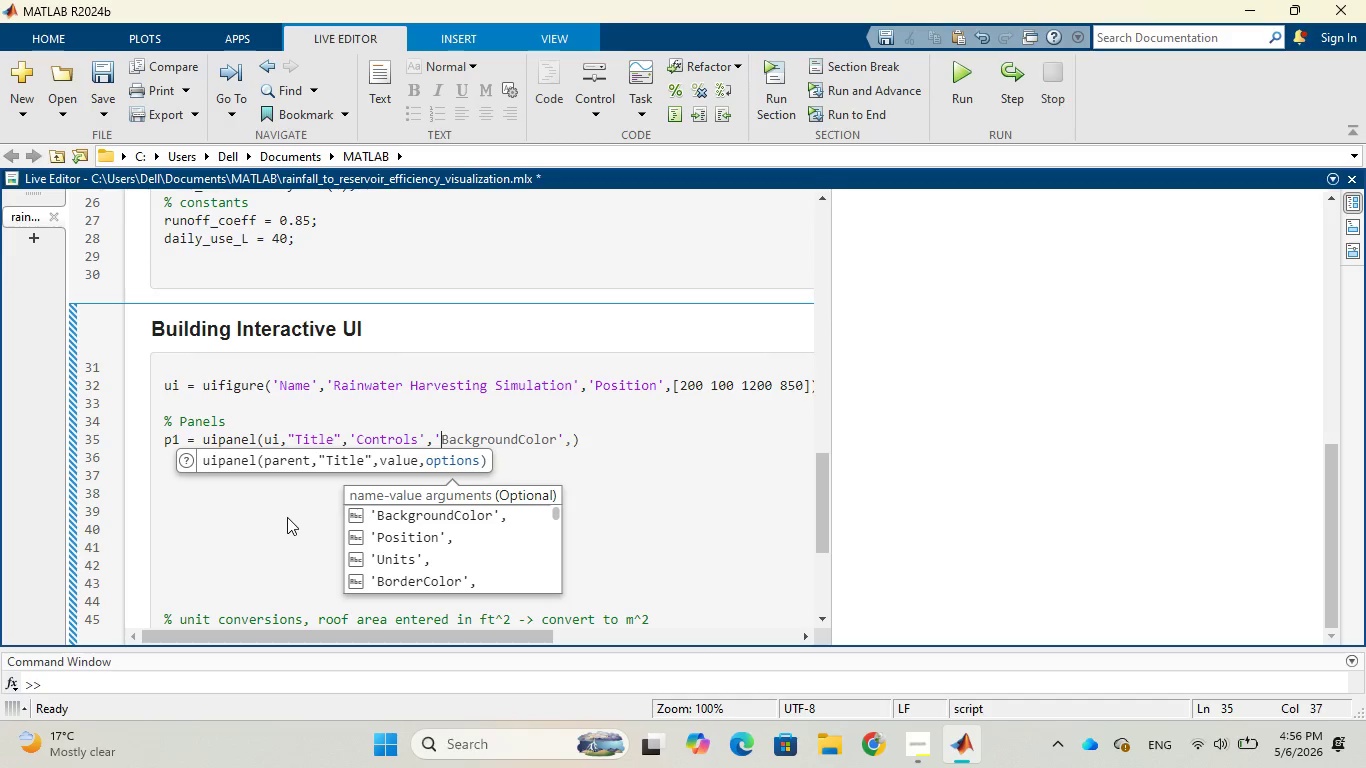 
wait(10.19)
 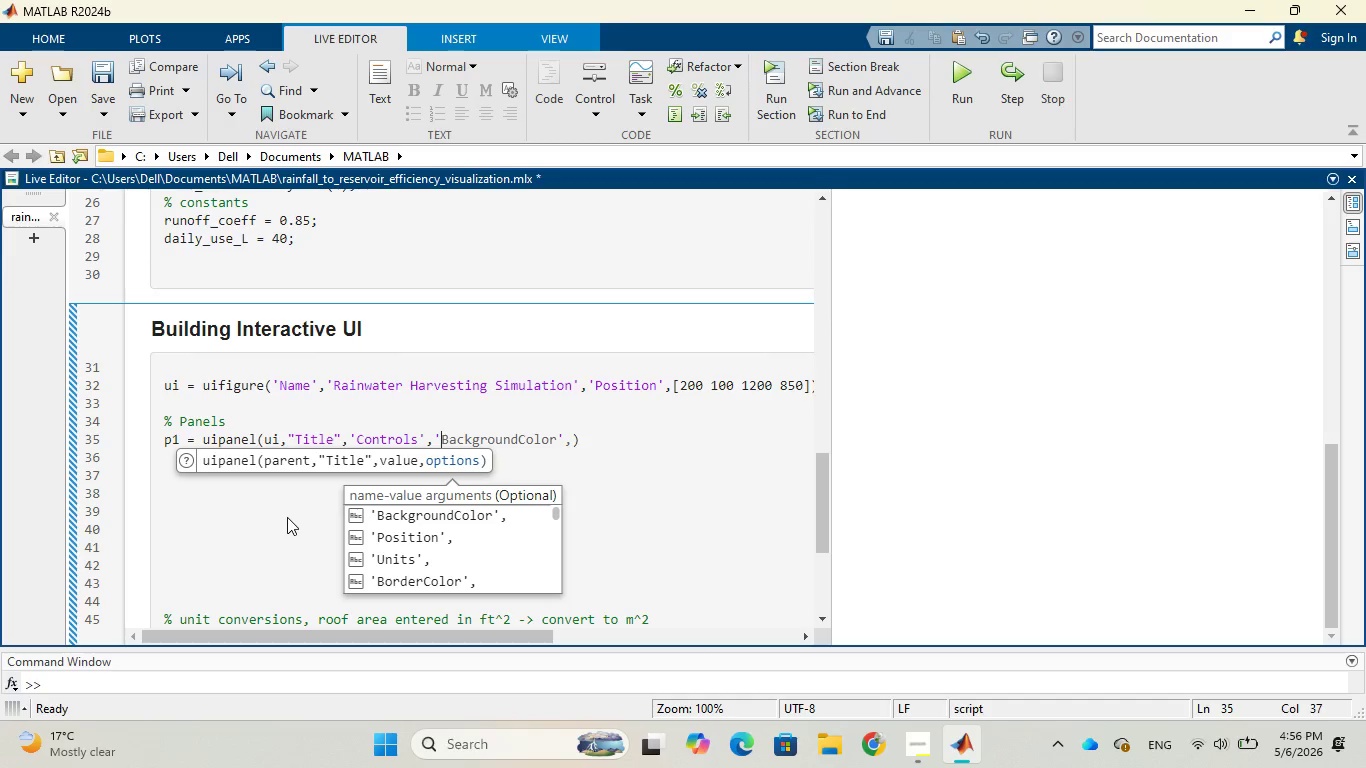 
scroll: coordinate [380, 528], scroll_direction: down, amount: 1.0
 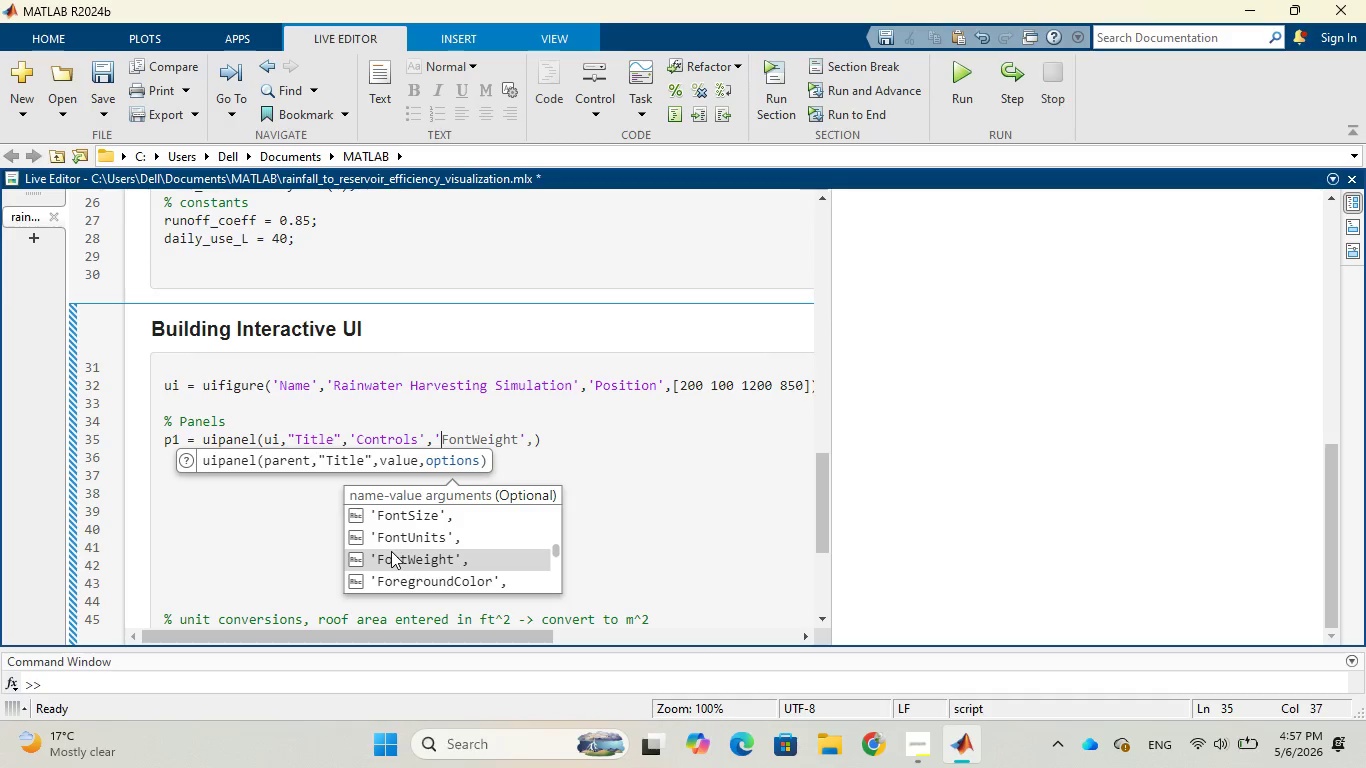 
left_click([393, 512])
 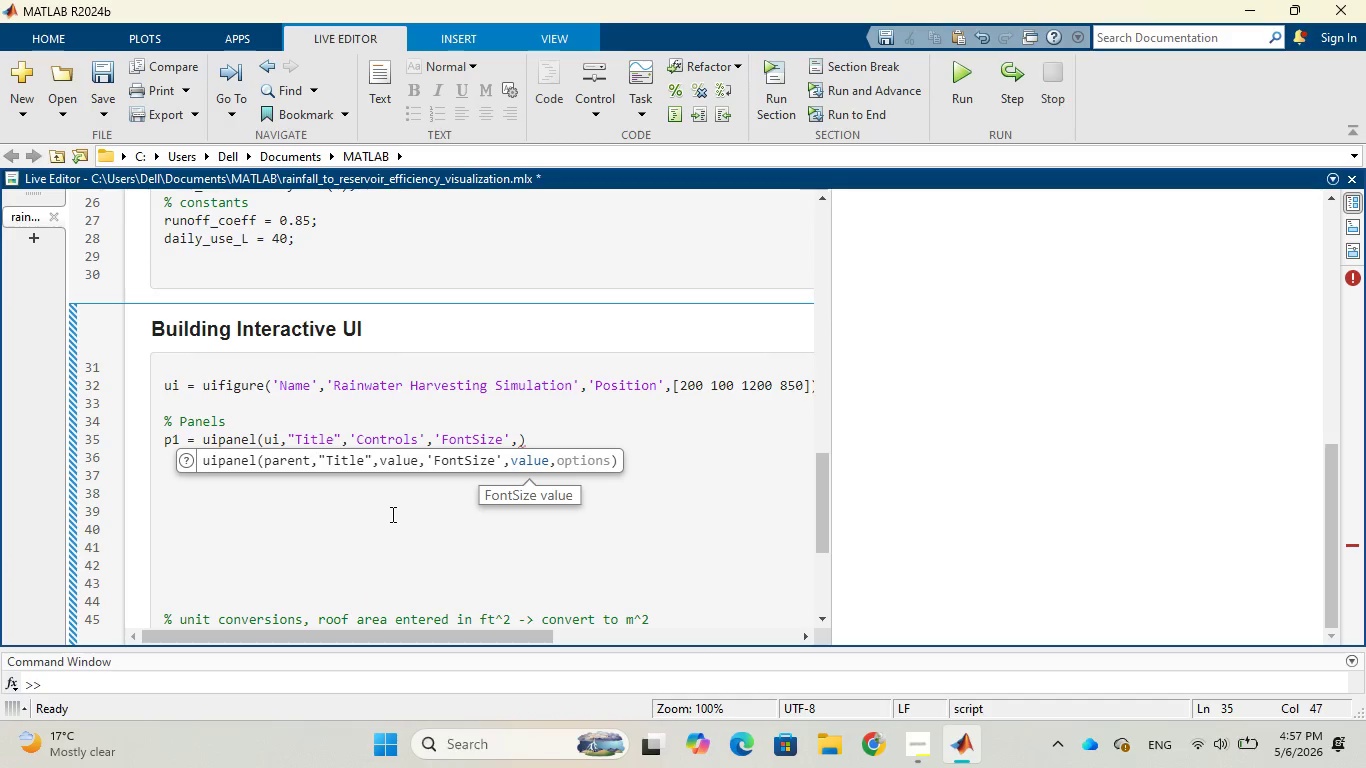 
wait(7.55)
 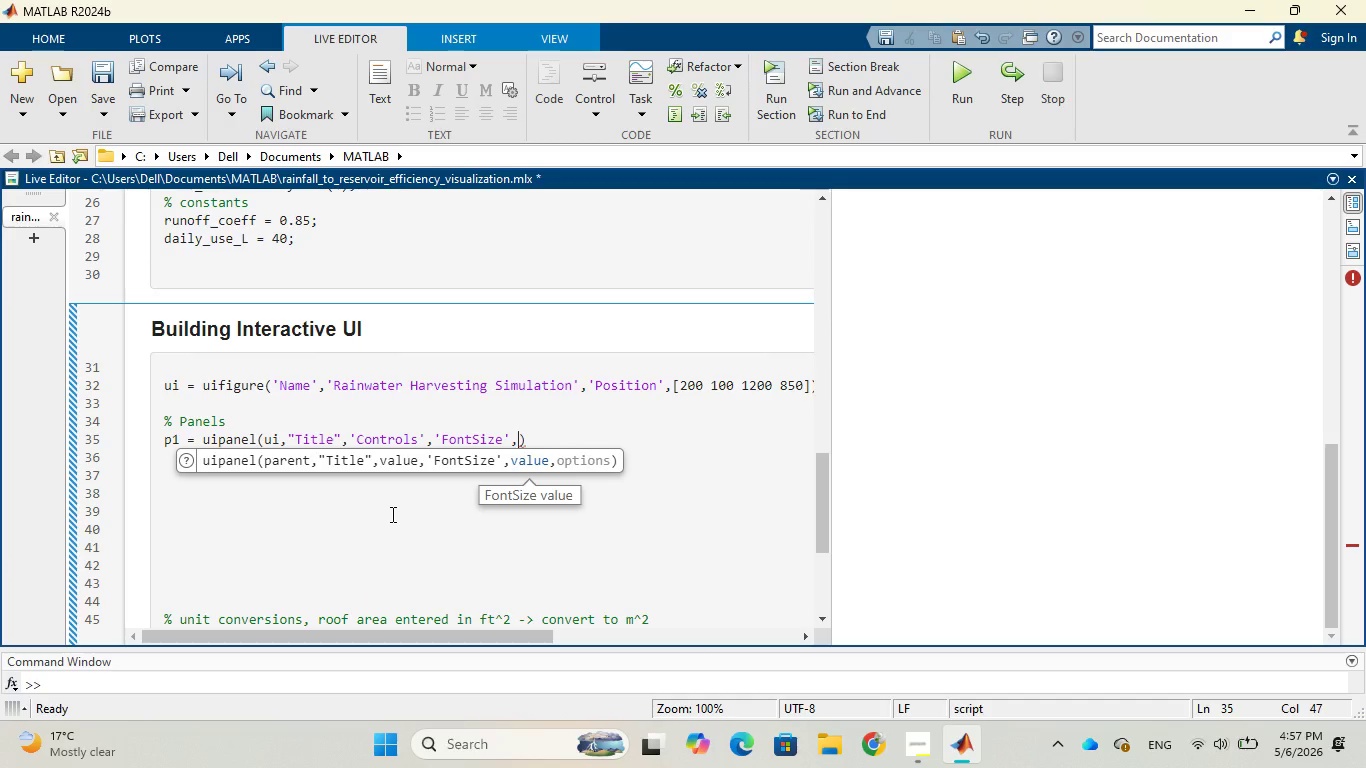 
type(14)
 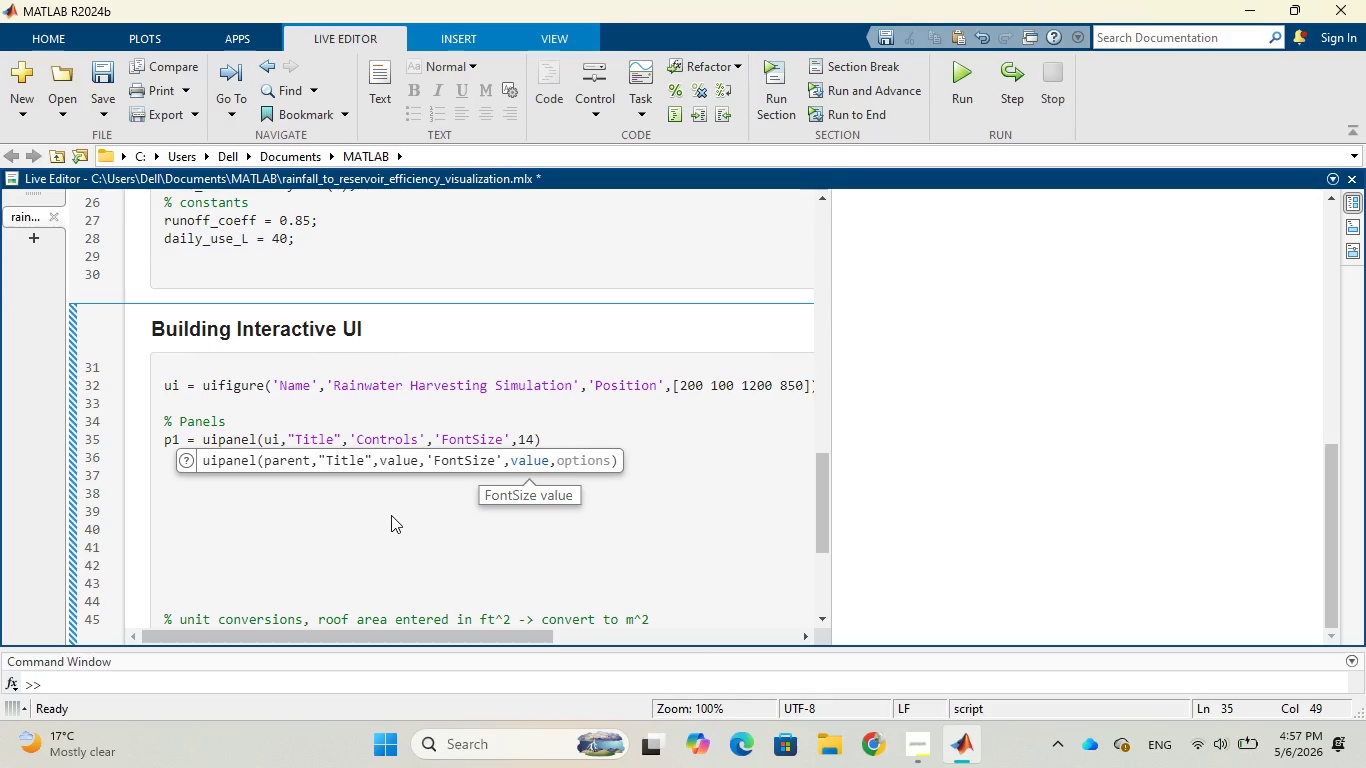 
key(ArrowRight)
 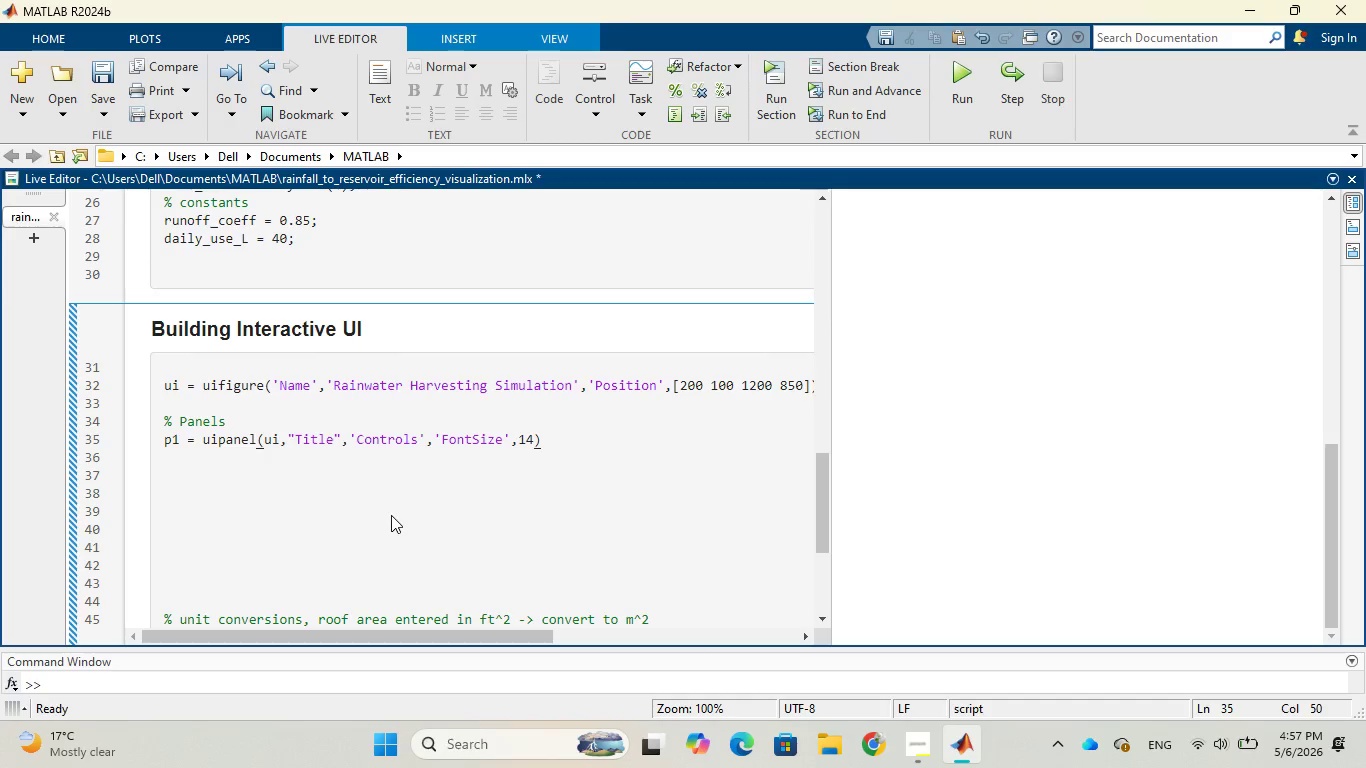 
key(Comma)
 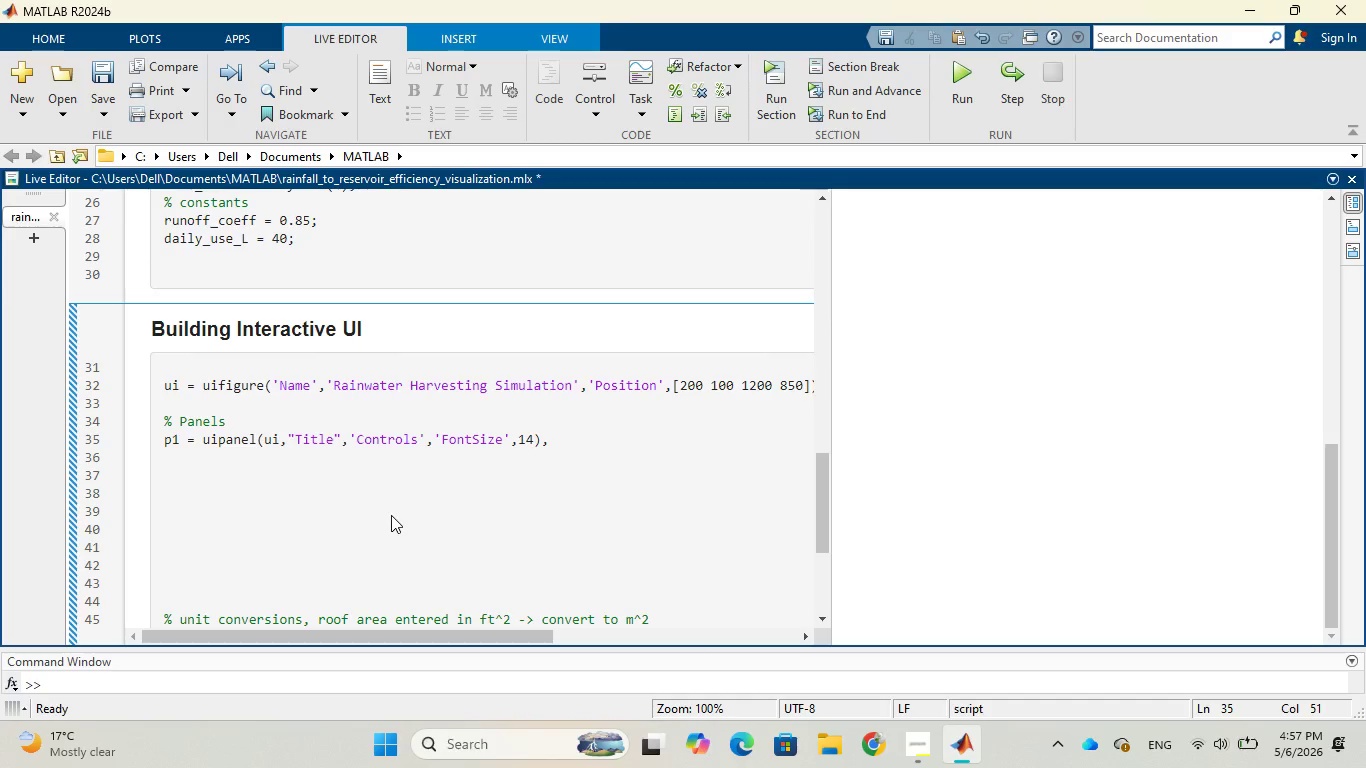 
key(Backspace)
 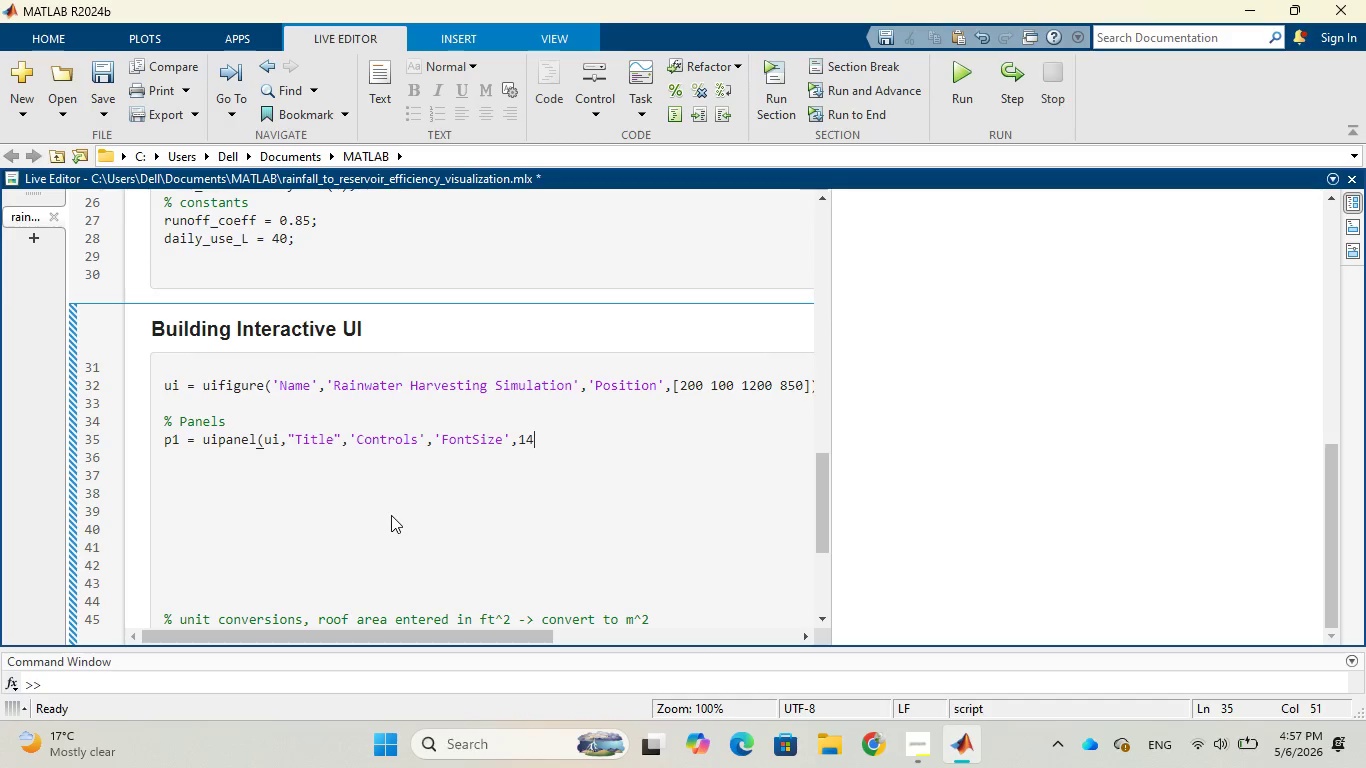 
key(Backspace)
 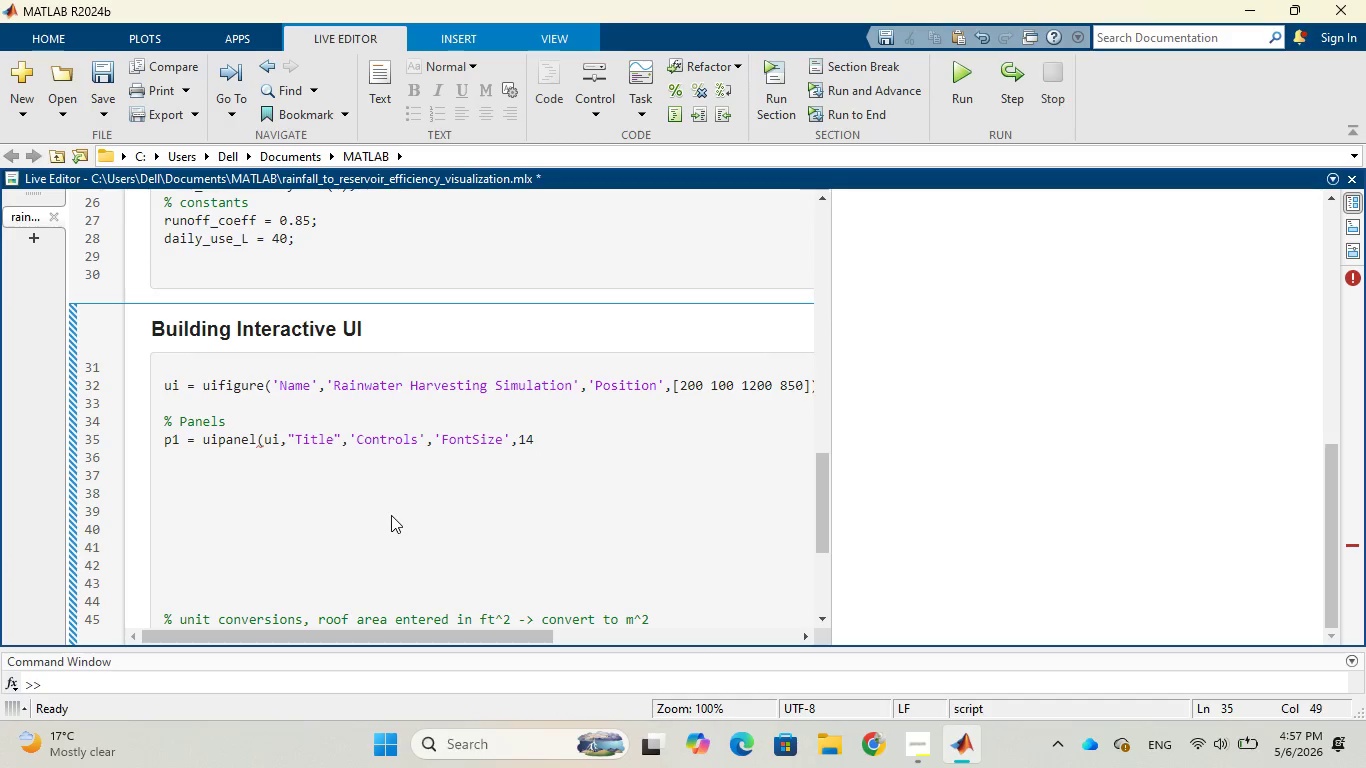 
key(Comma)
 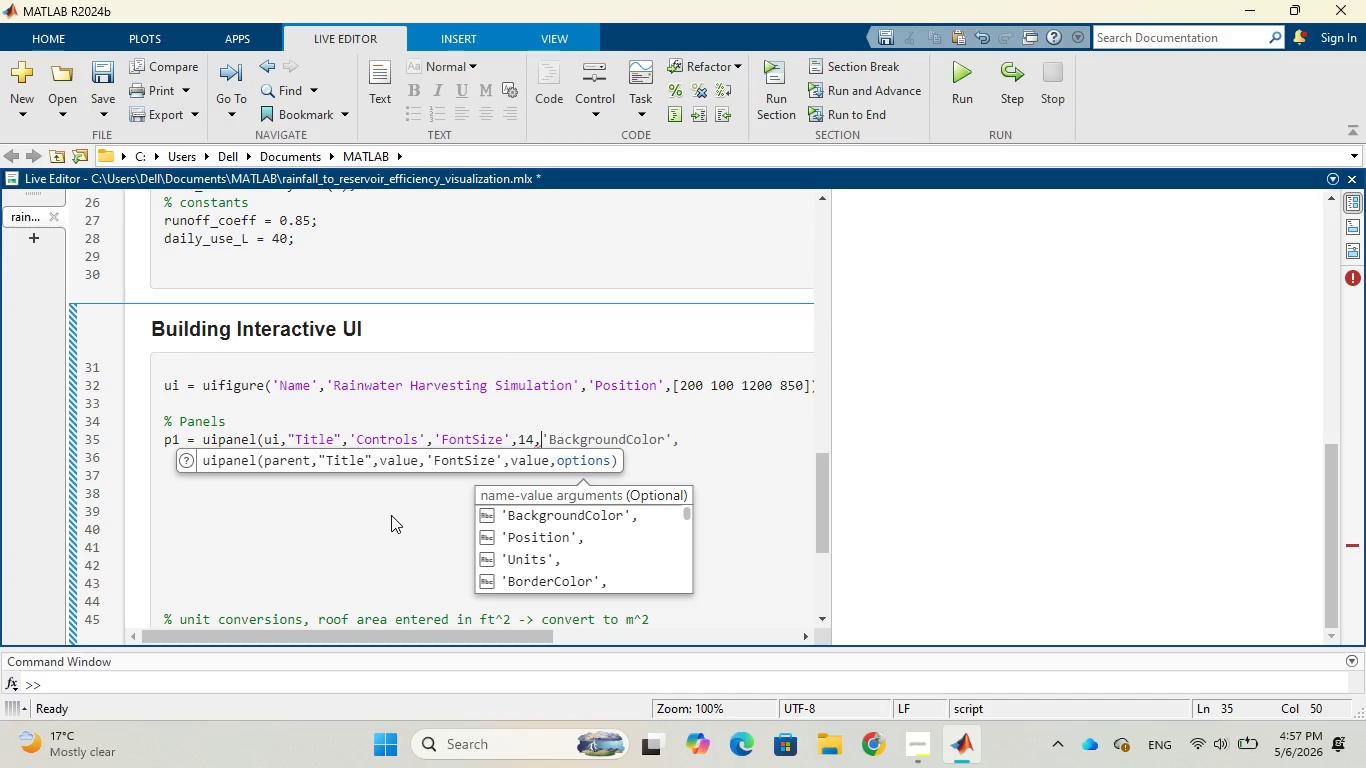 
wait(8.2)
 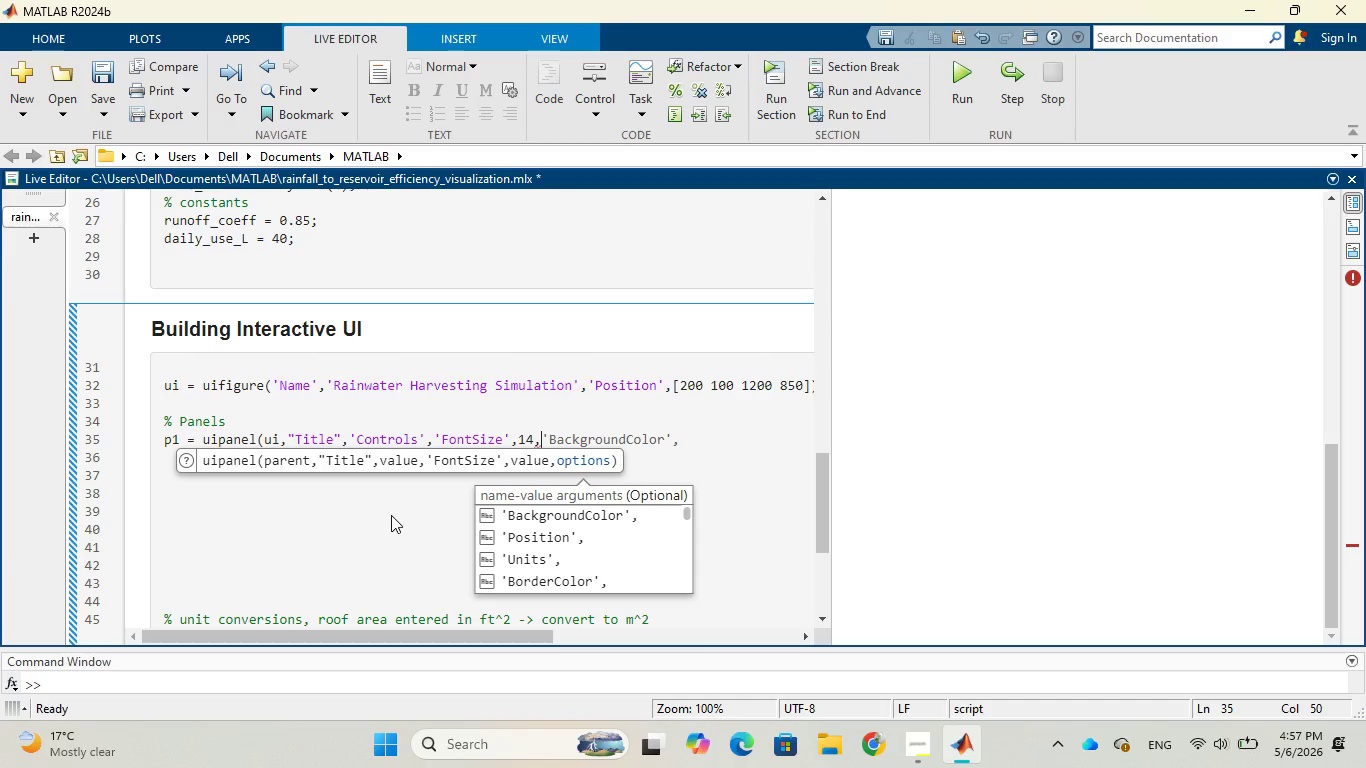 
left_click([518, 537])
 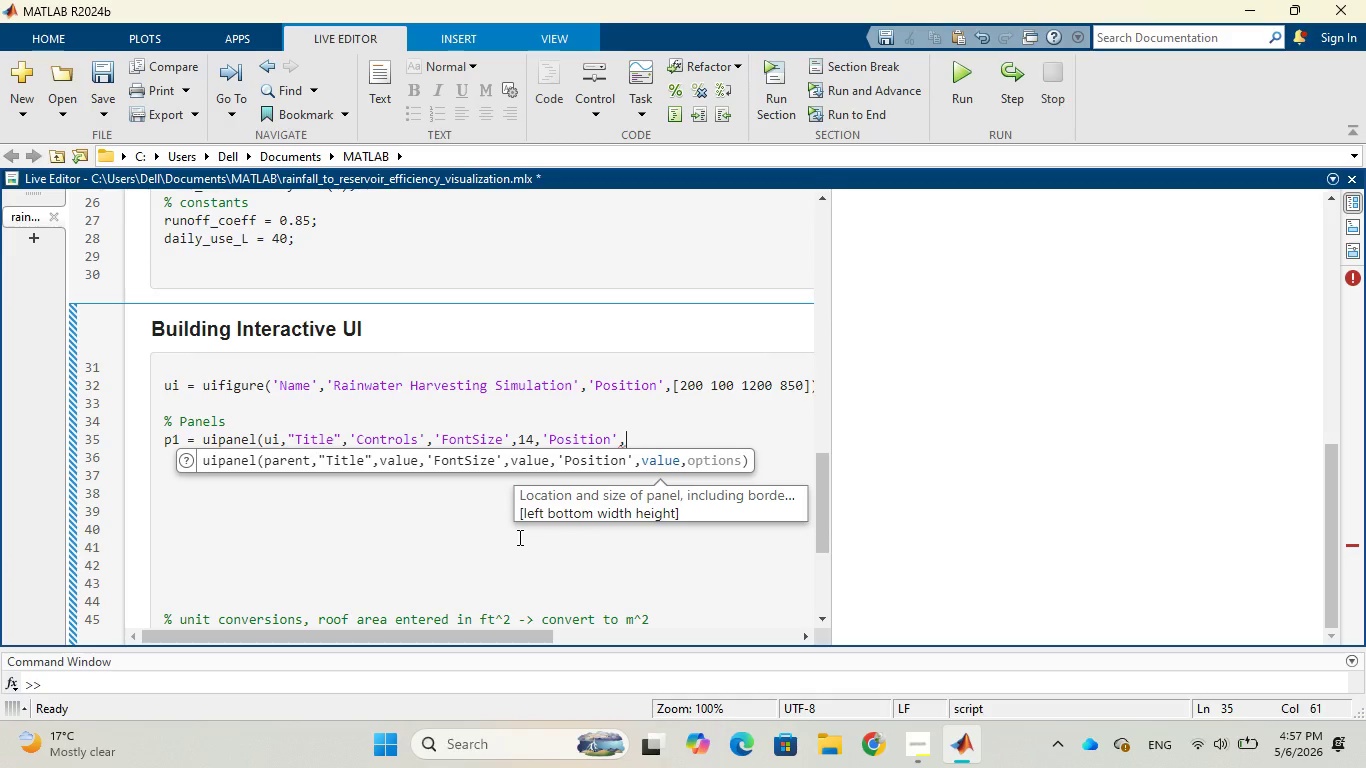 
wait(8.66)
 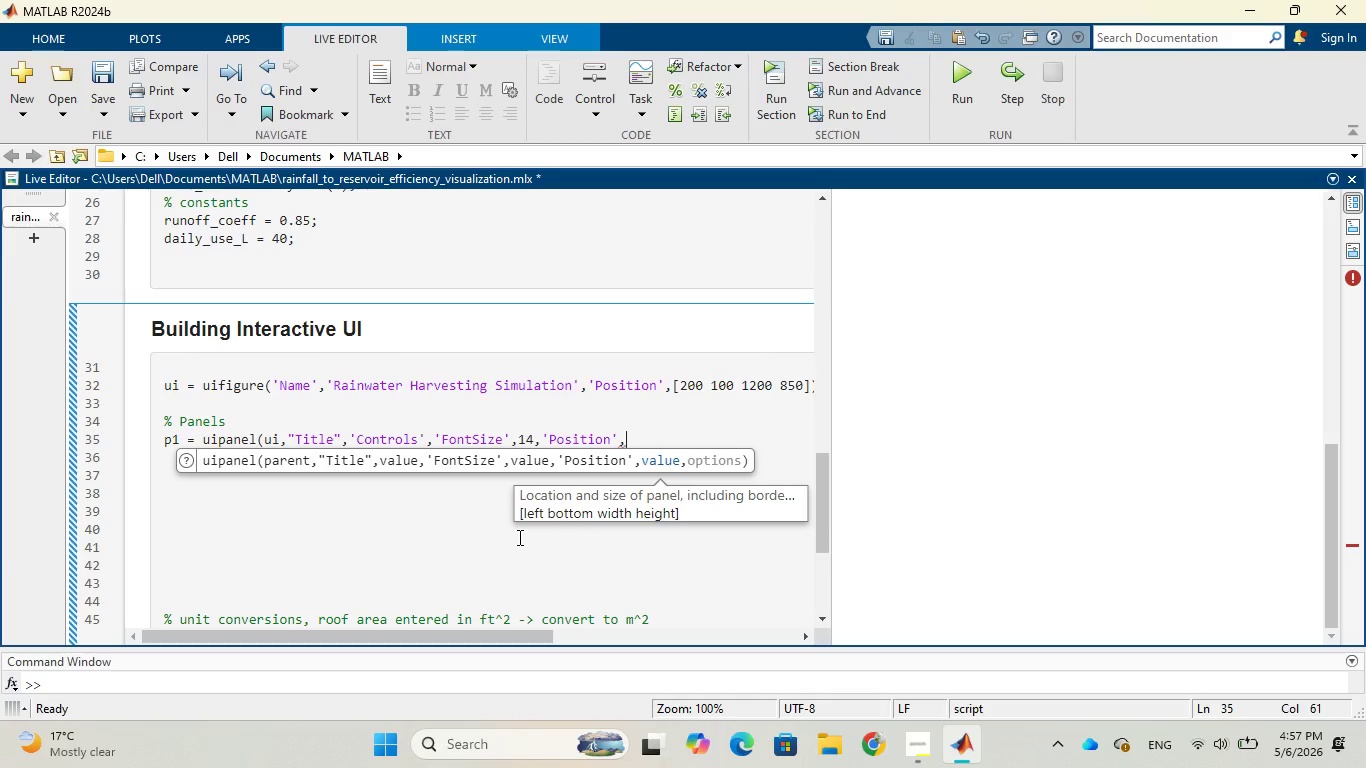 
key(BracketLeft)
 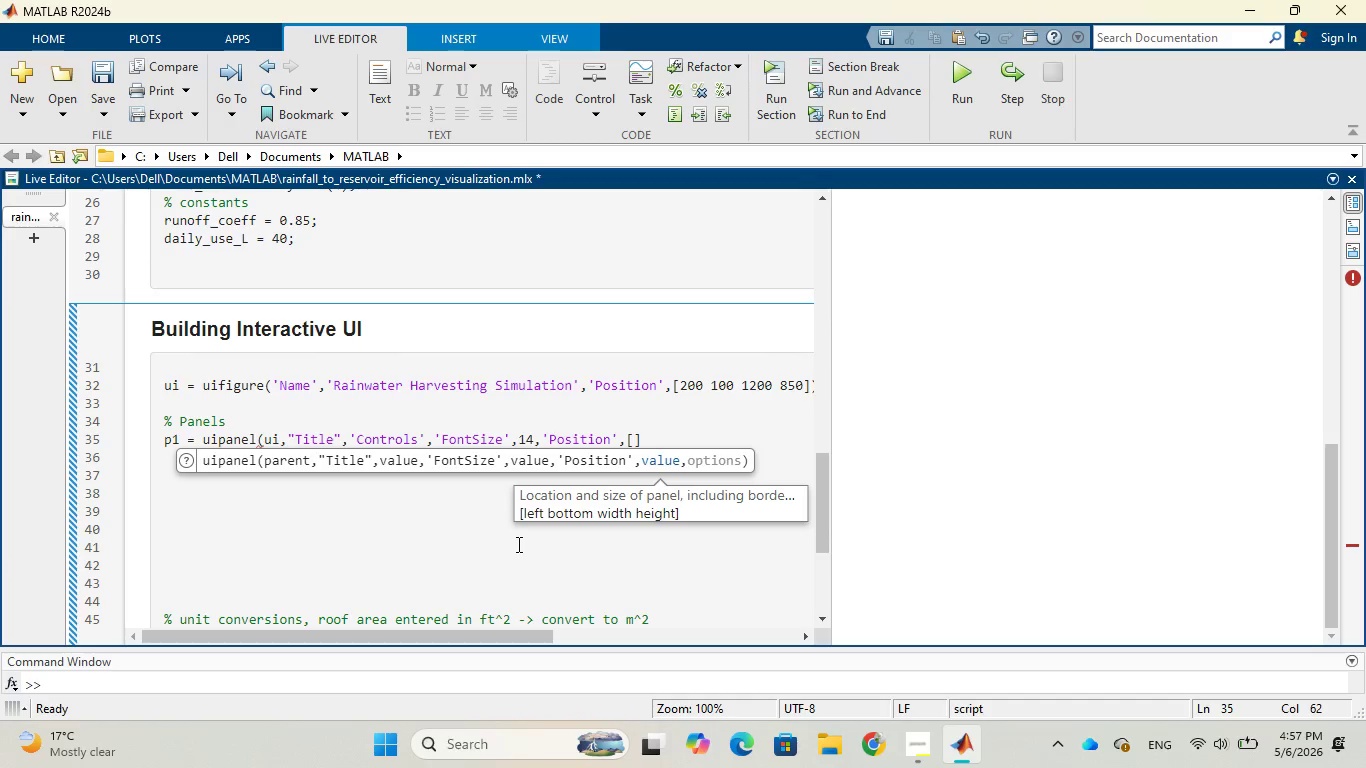 
wait(24.11)
 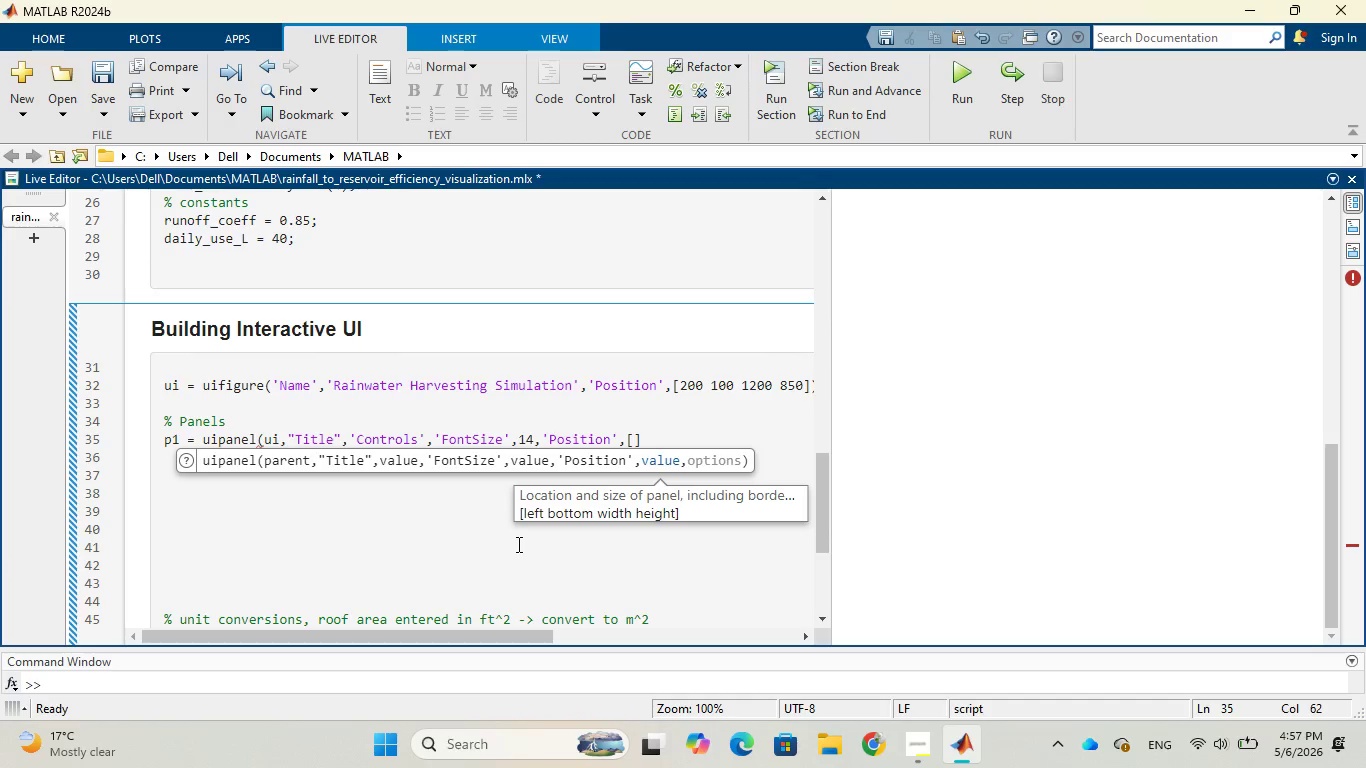 
type(20)
 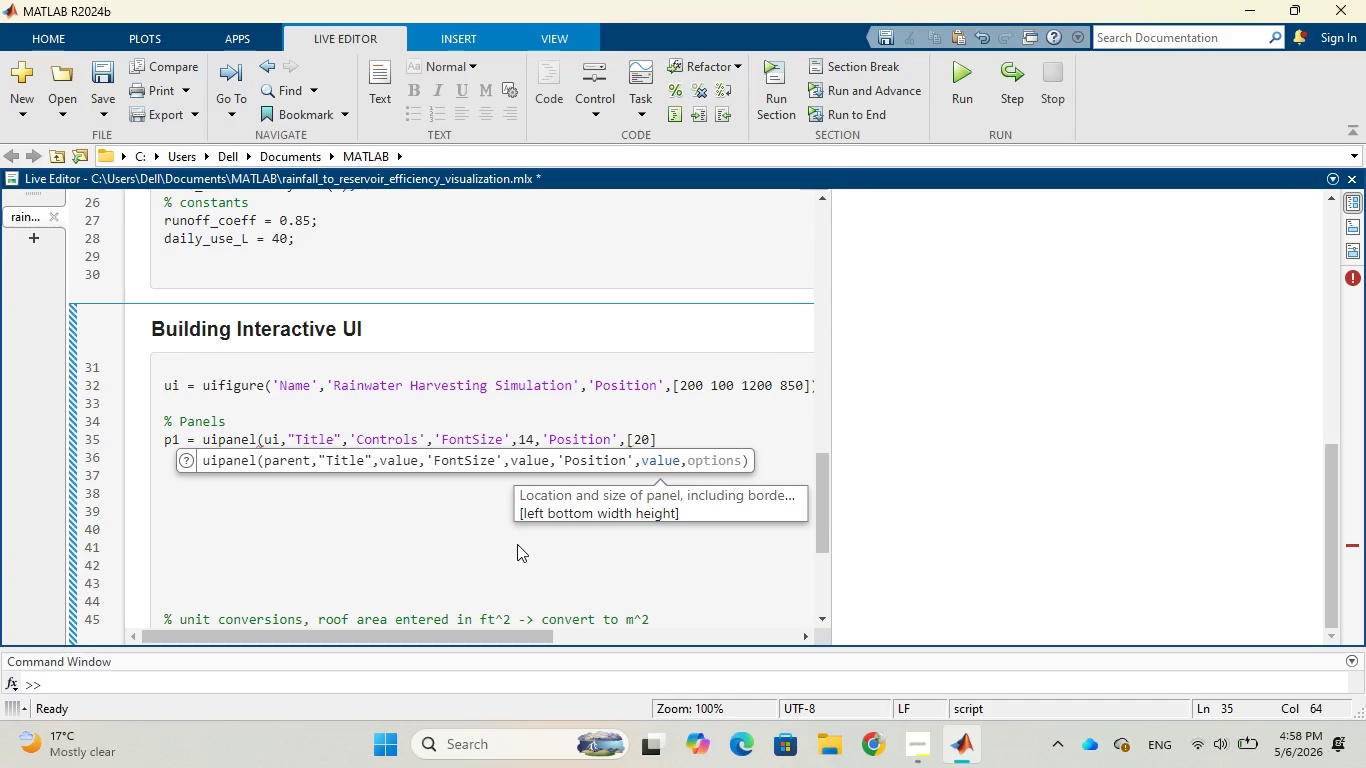 
wait(10.66)
 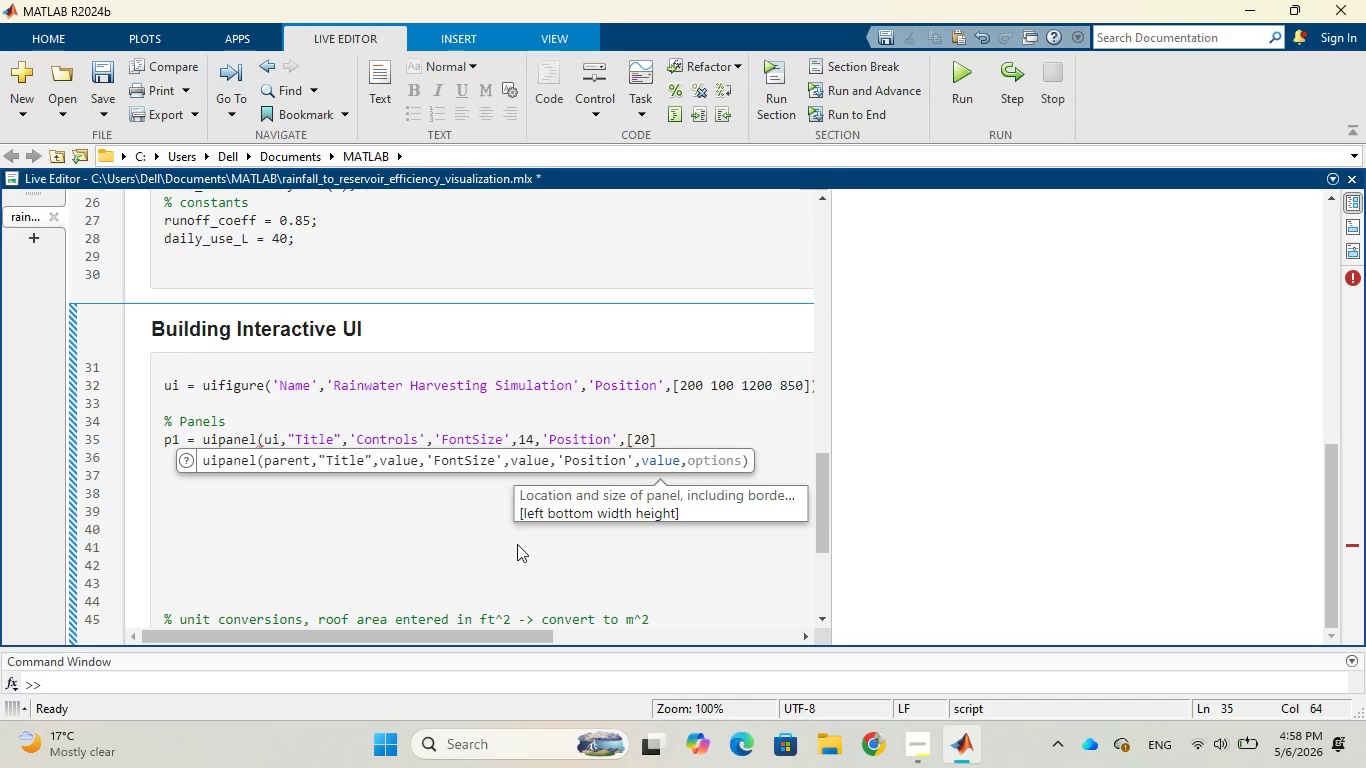 
type( 650 )
 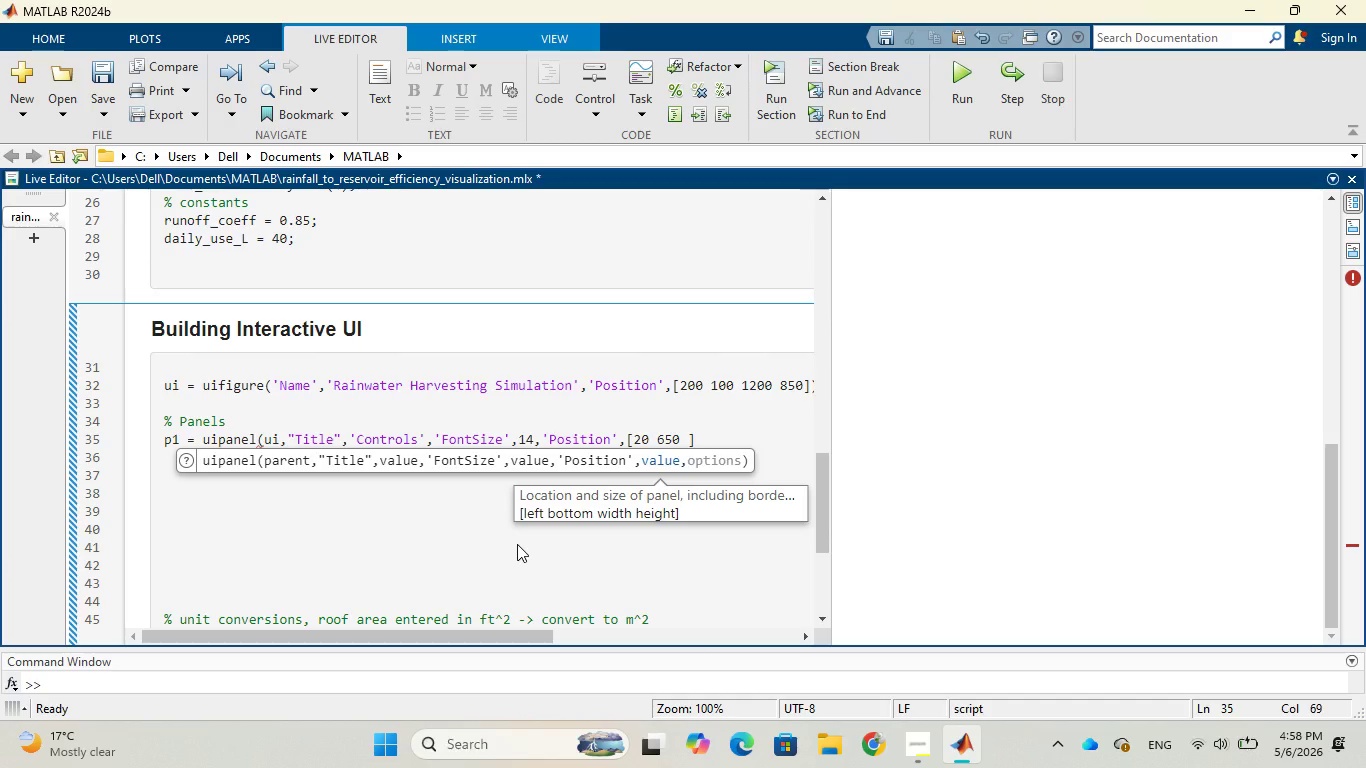 
wait(5.88)
 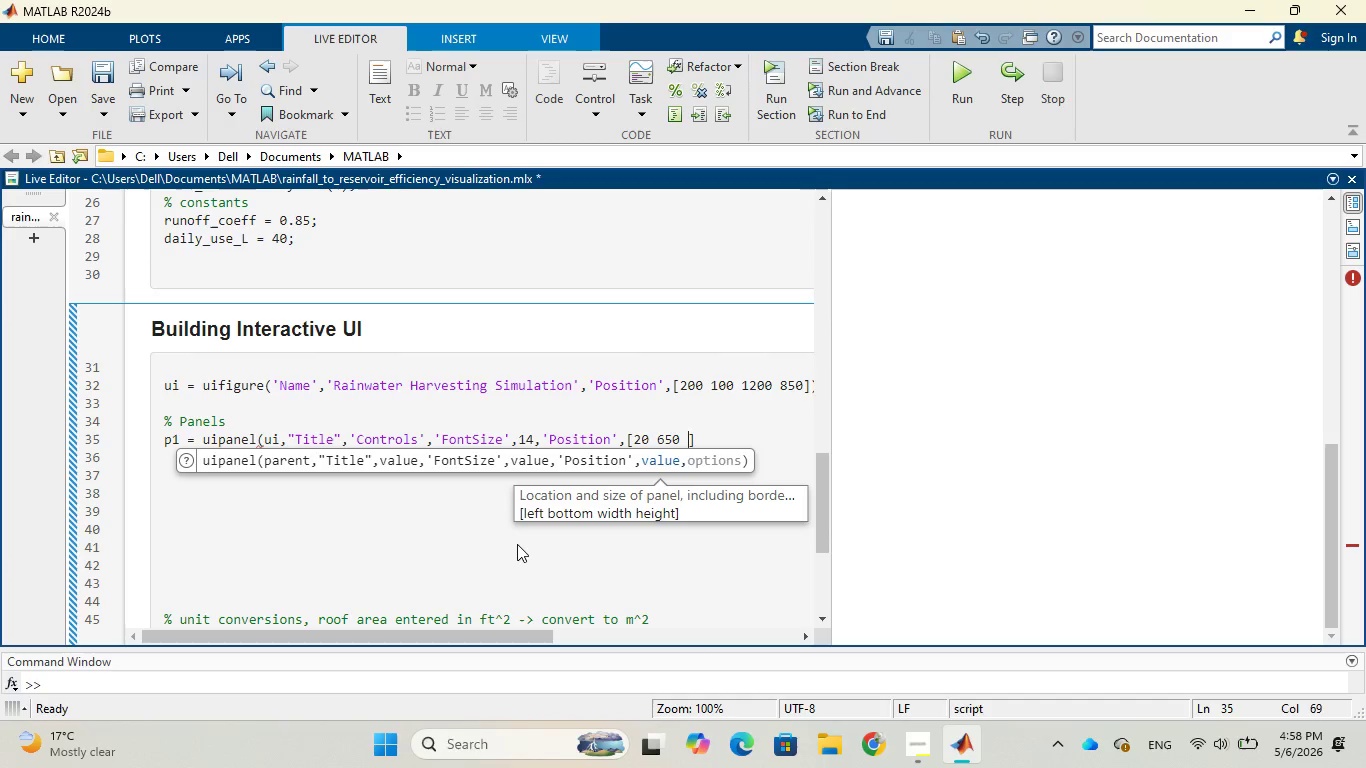 
type(11)
 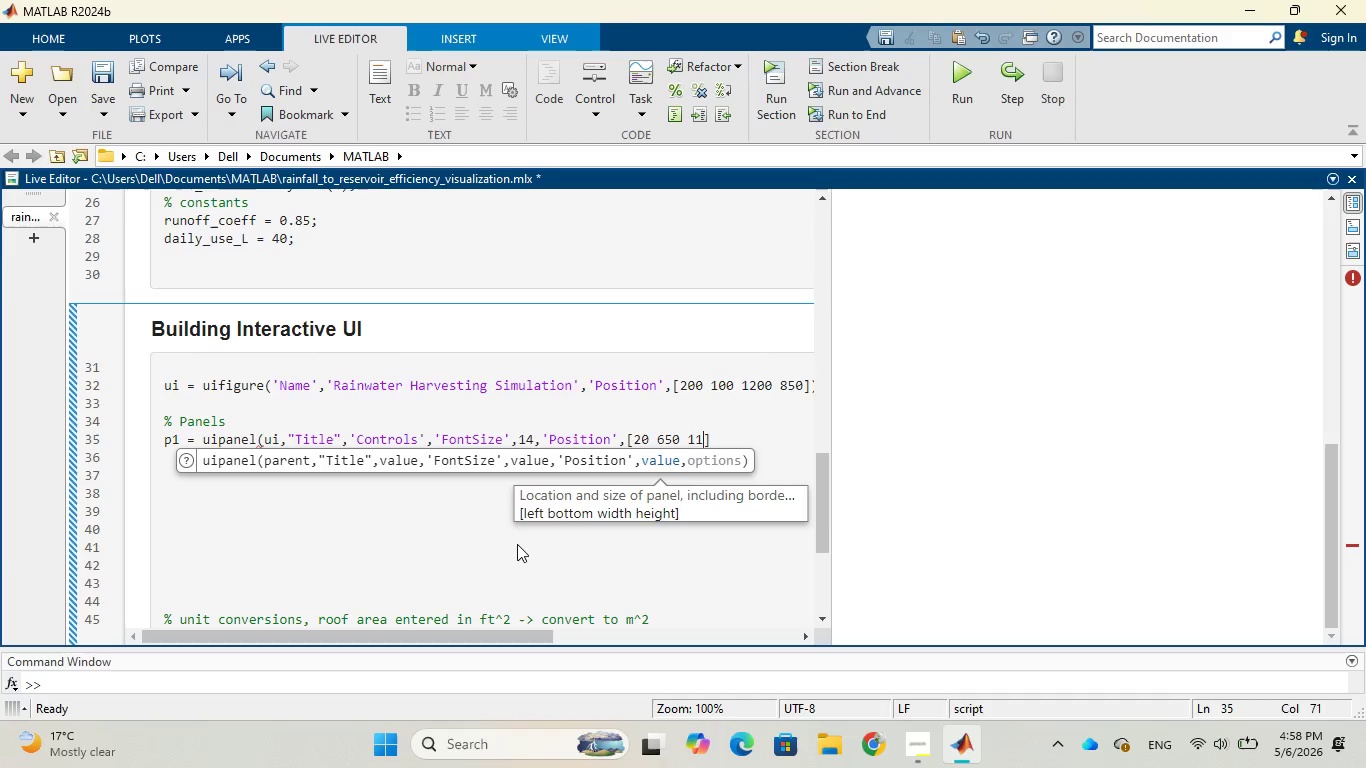 
type(60 )
 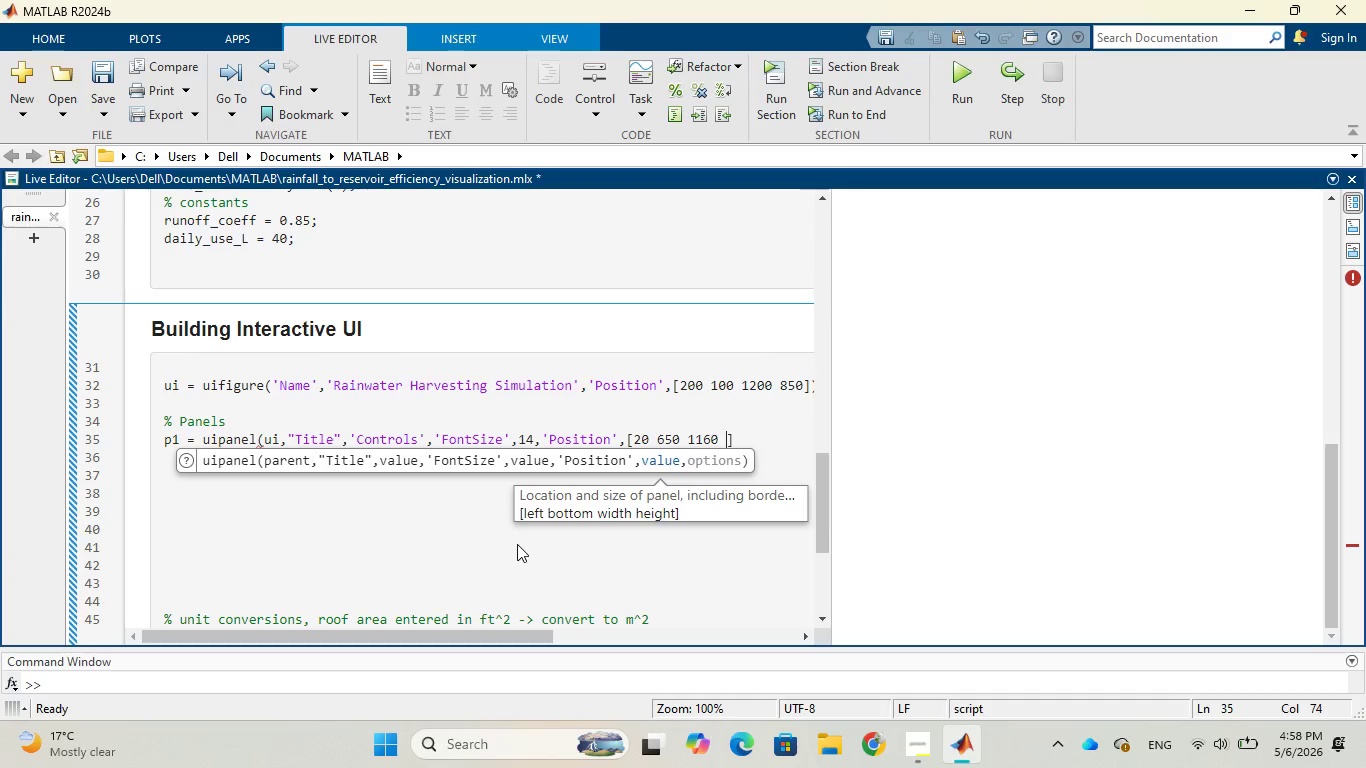 
type(170)
 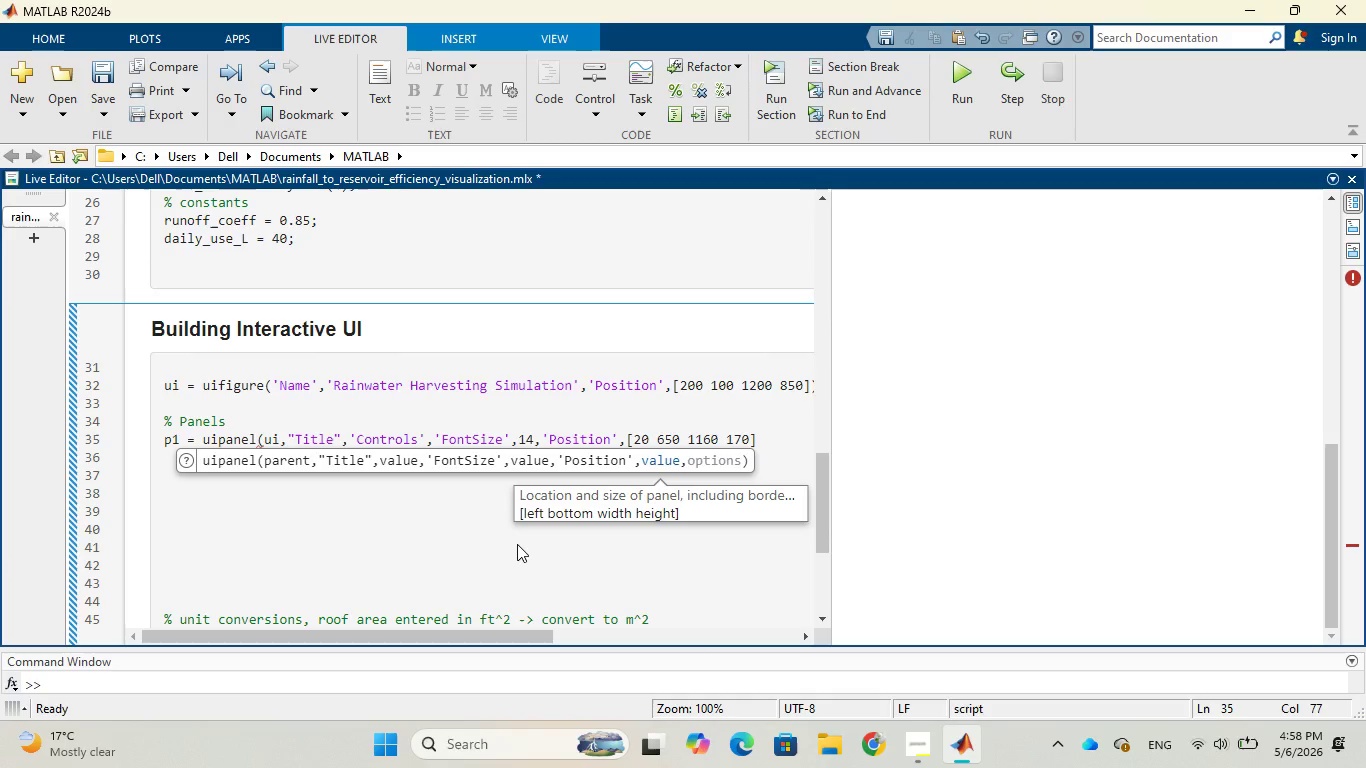 
key(ArrowRight)
 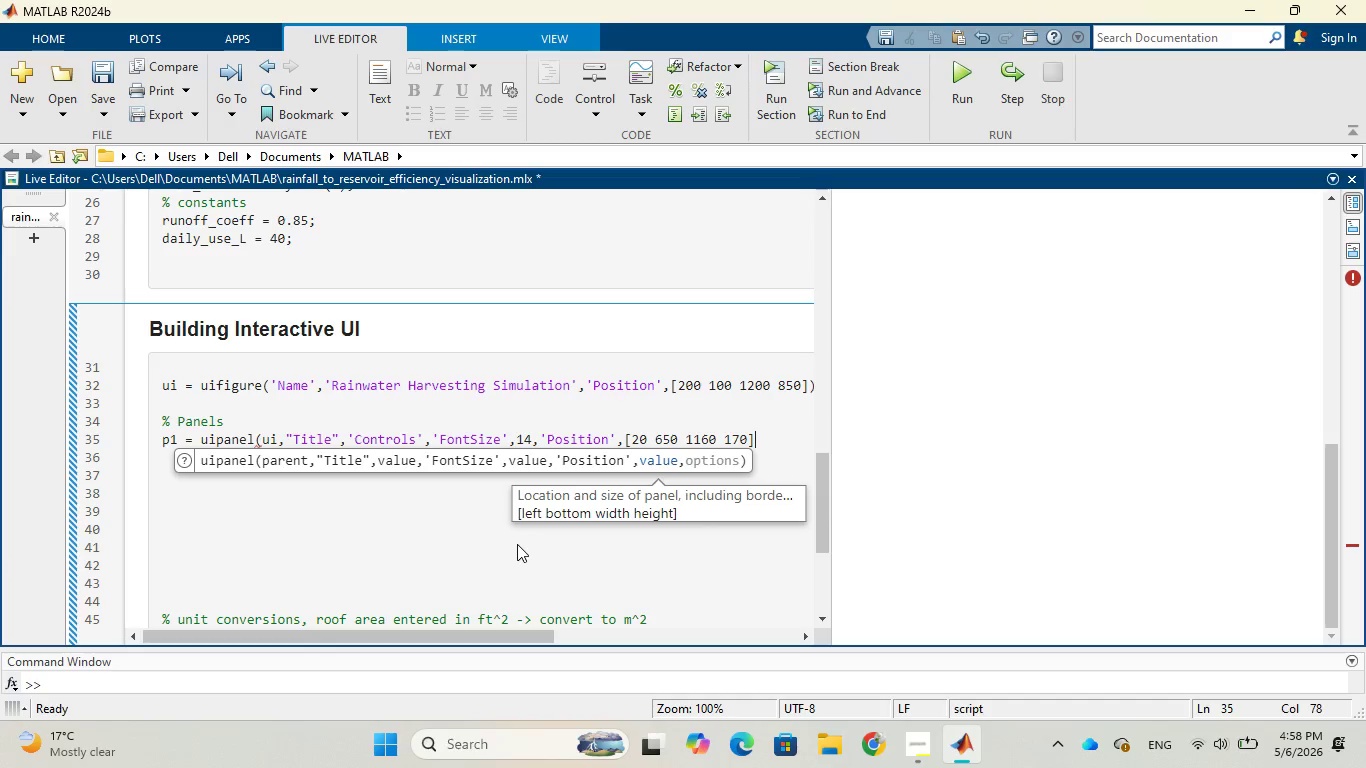 
wait(5.38)
 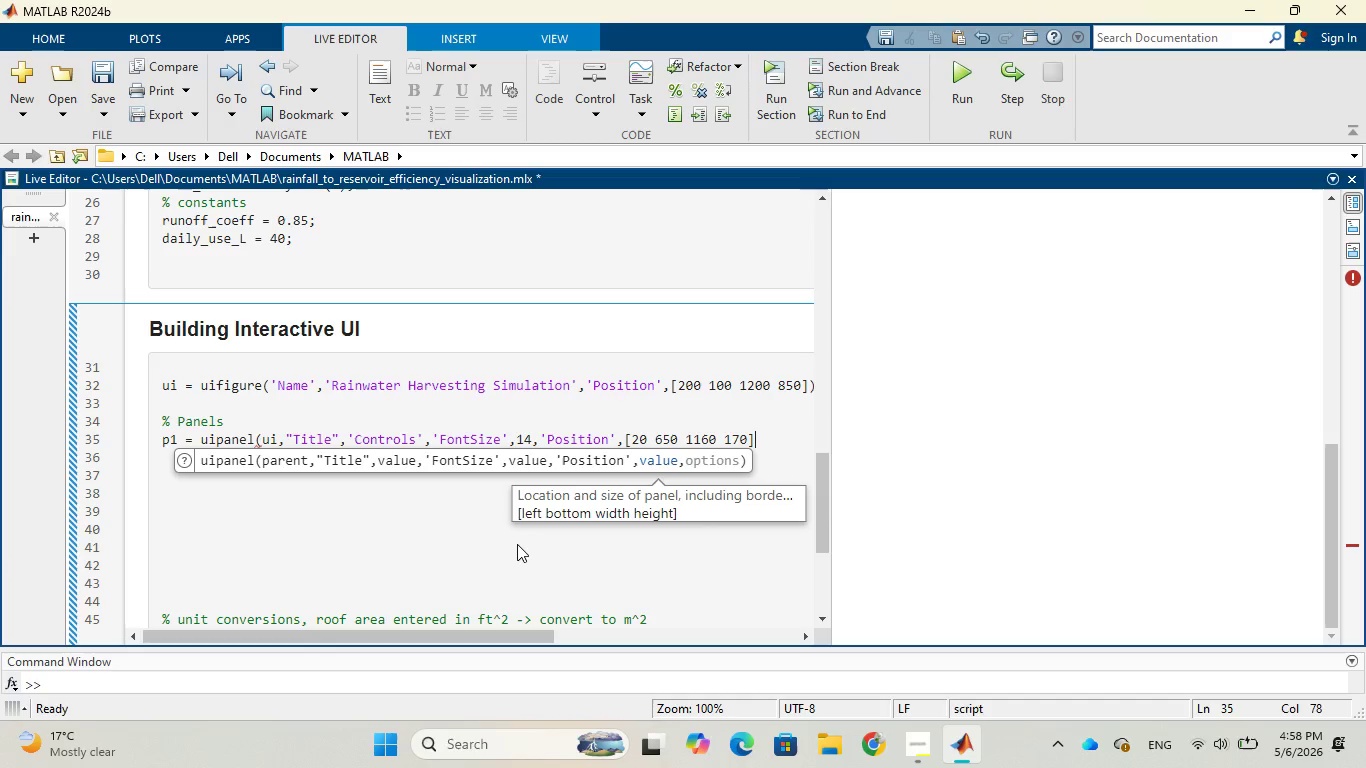 
key(Shift+0)
 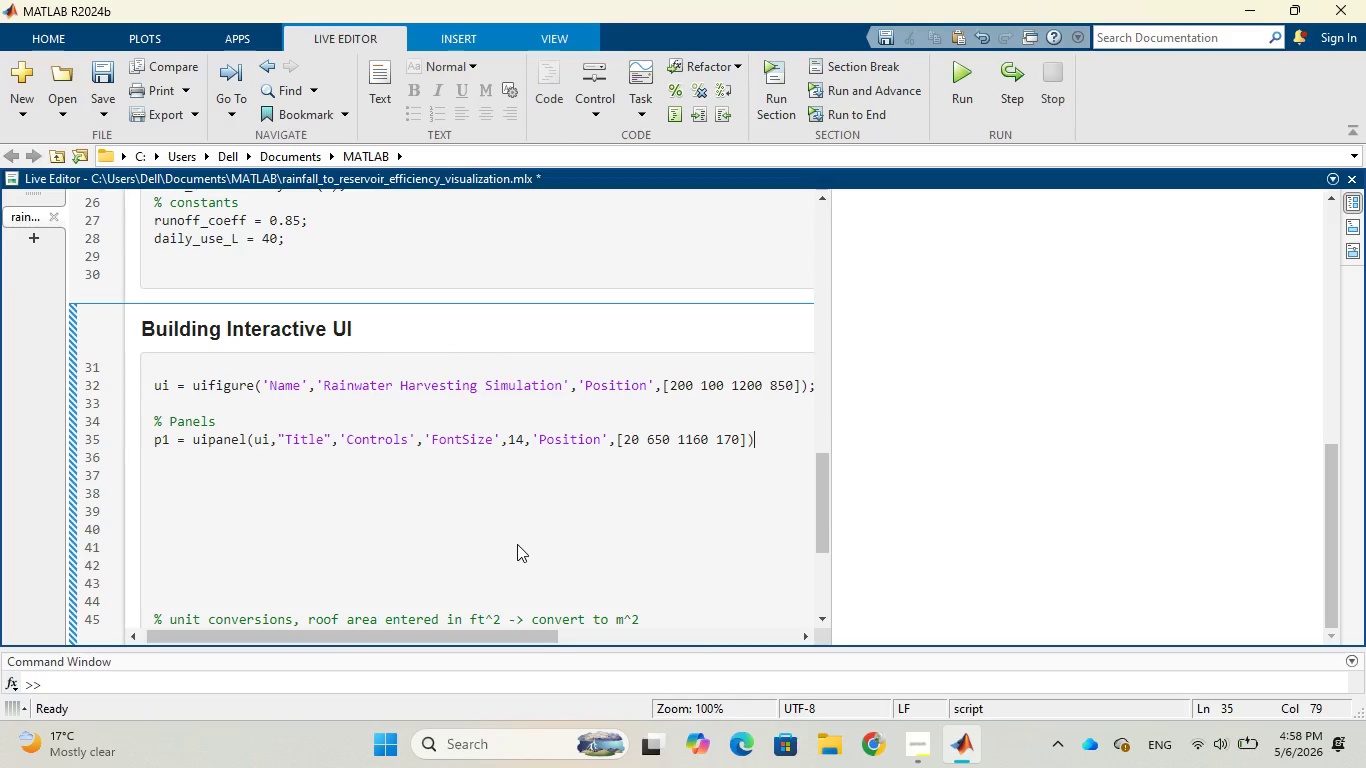 
key(Semicolon)
 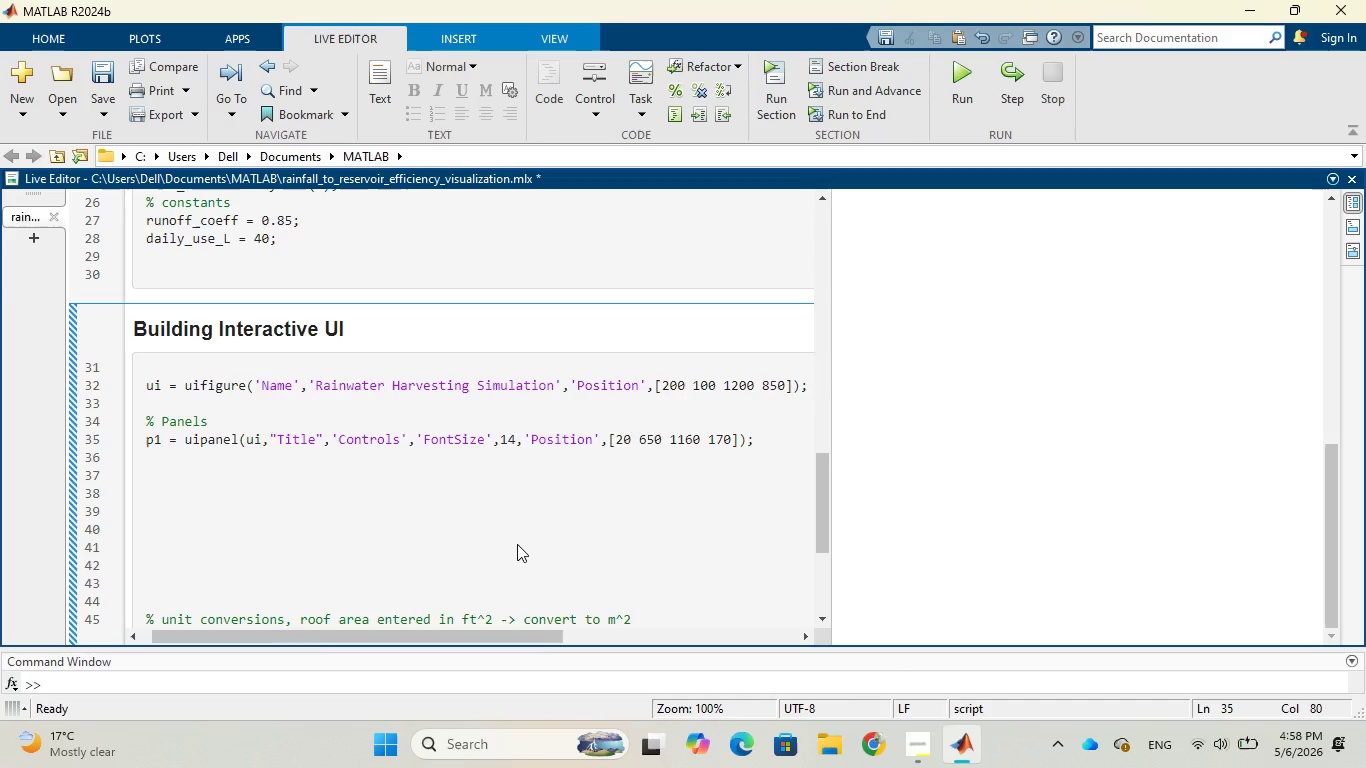 
key(Enter)
 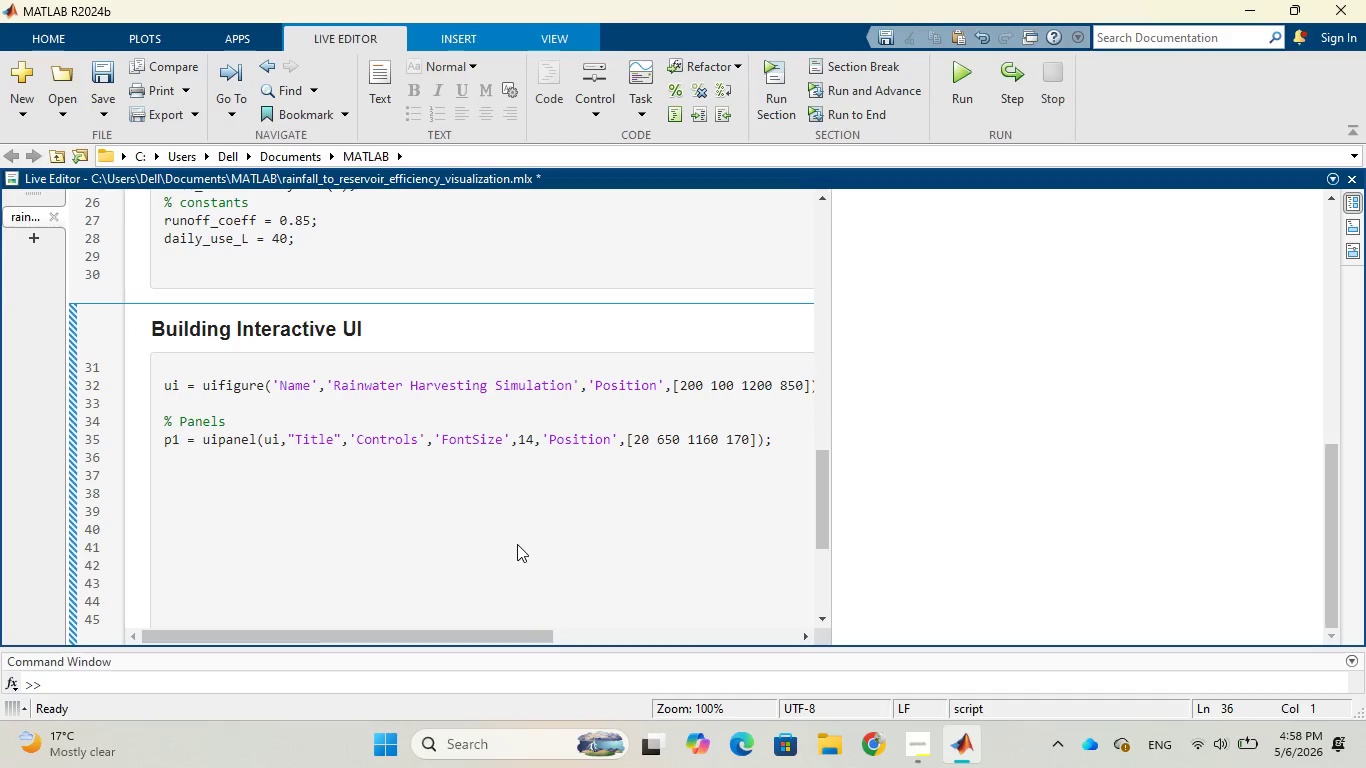 
wait(6.0)
 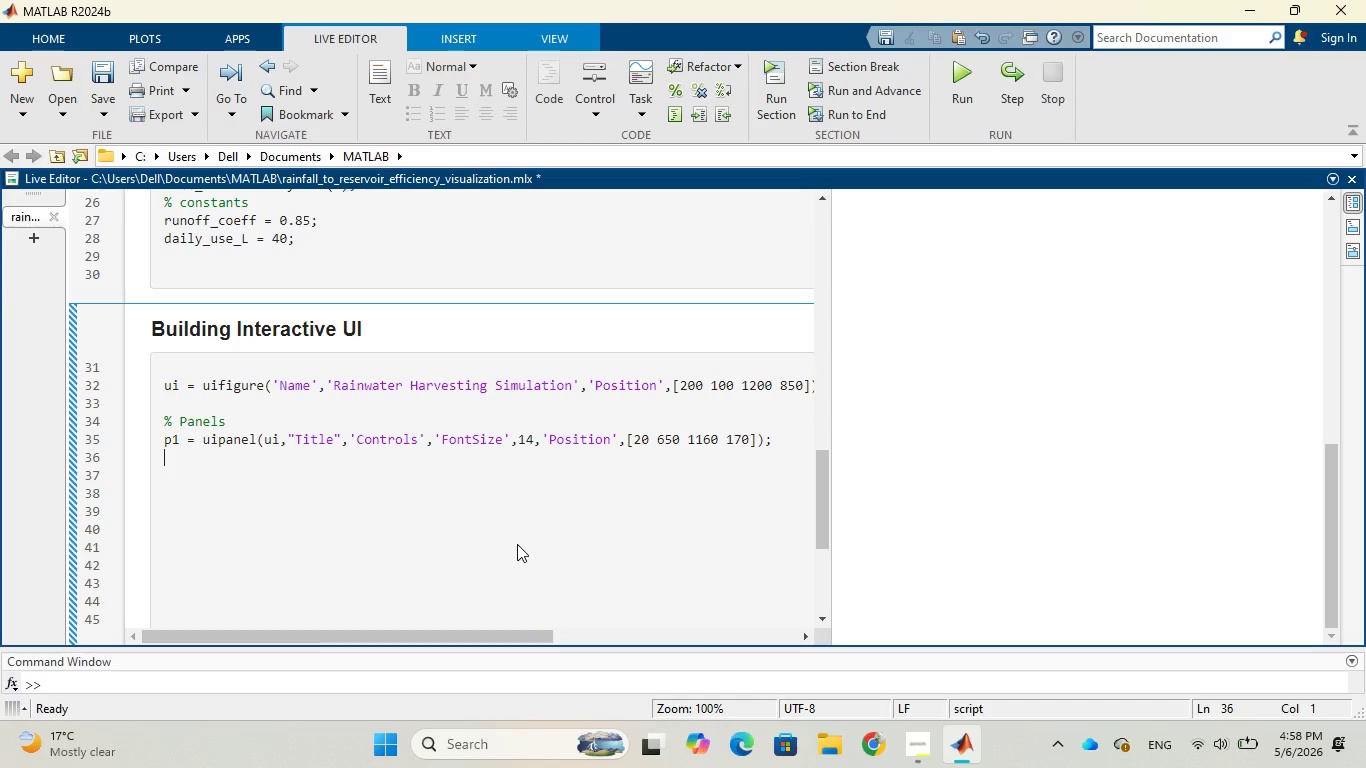 
type(p2 = )
 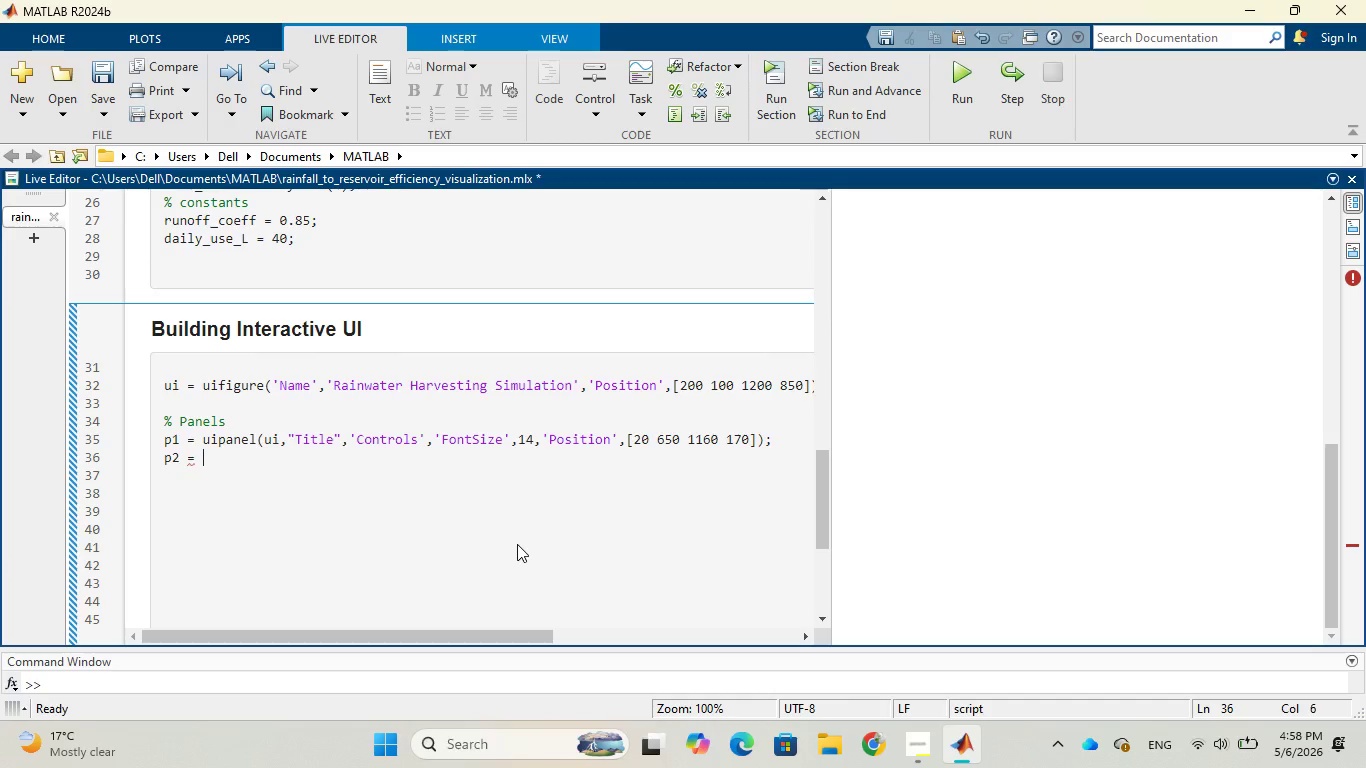 
type(ui)
 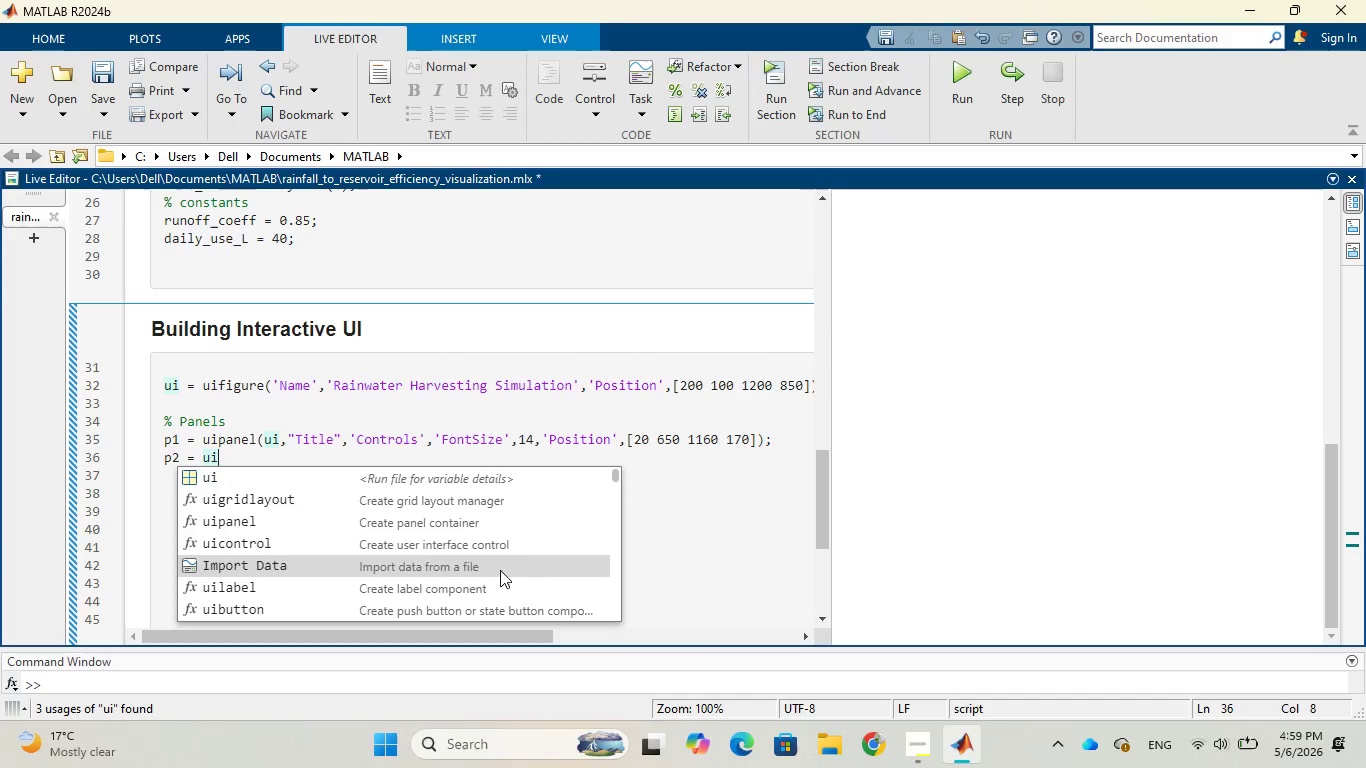 
left_click([466, 517])
 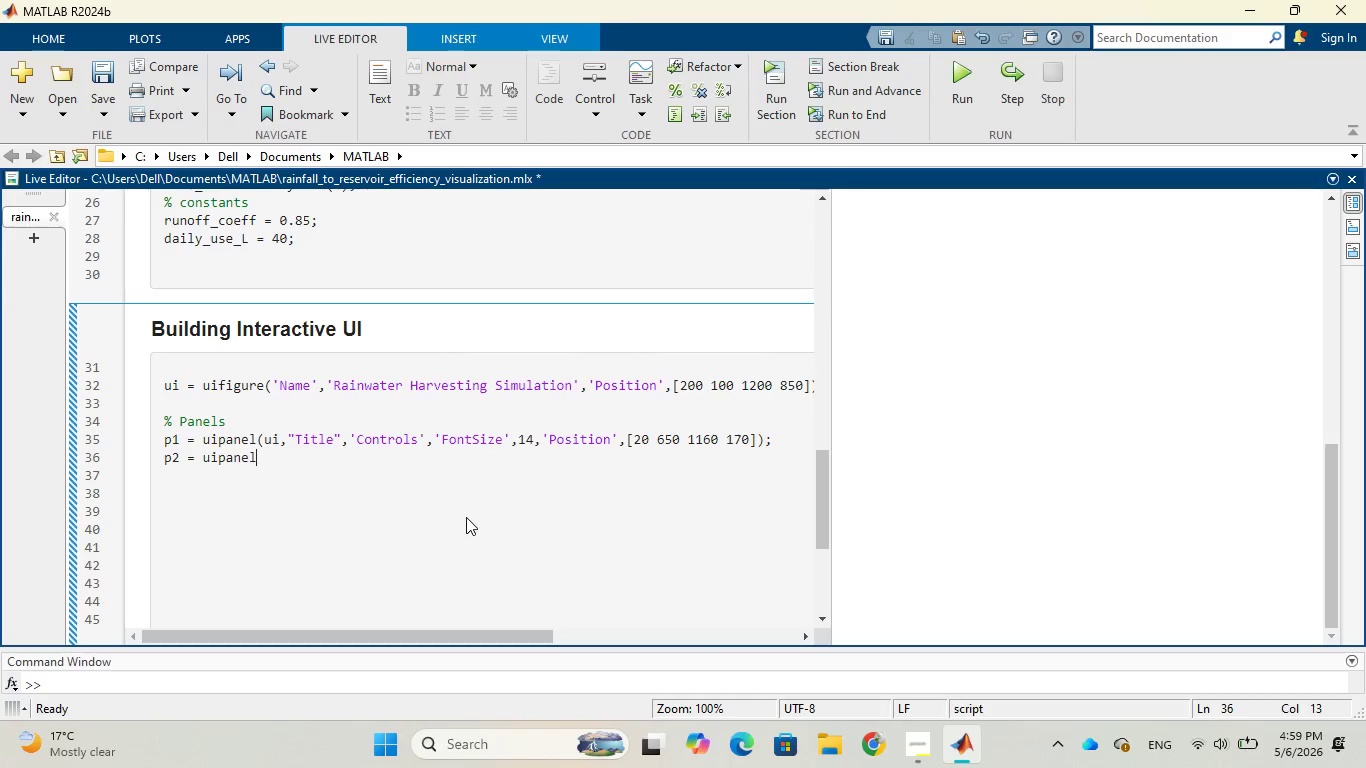 
type((ui,)
 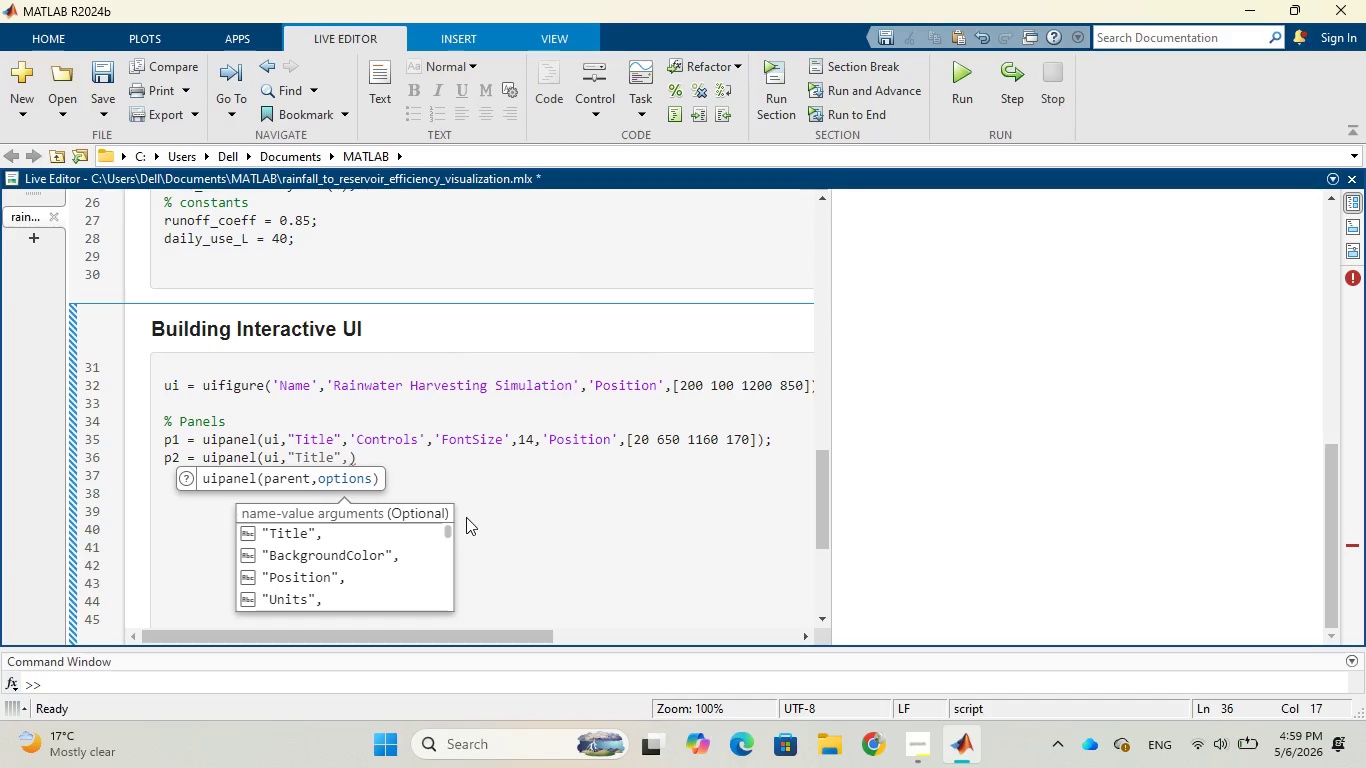 
wait(5.58)
 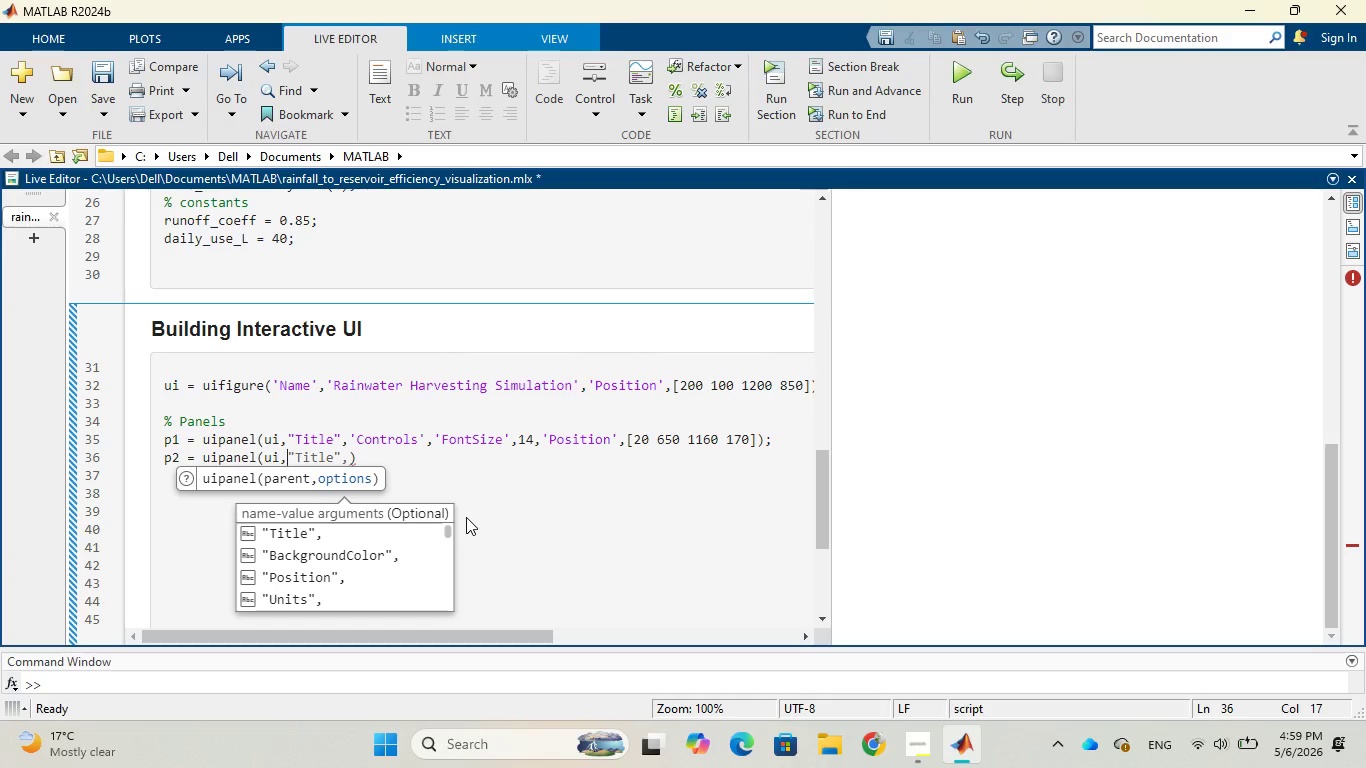 
left_click([390, 529])
 